 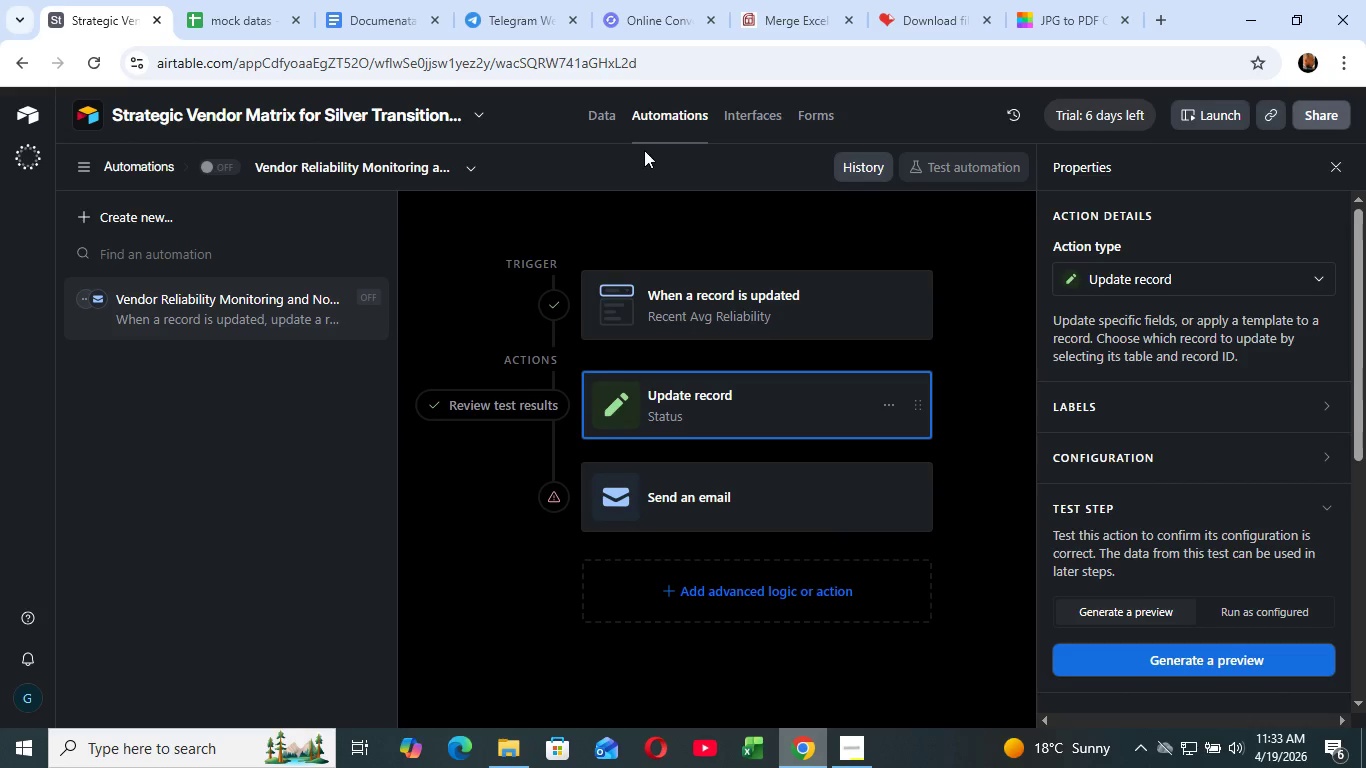 
scroll: coordinate [1079, 524], scroll_direction: down, amount: 3.0
 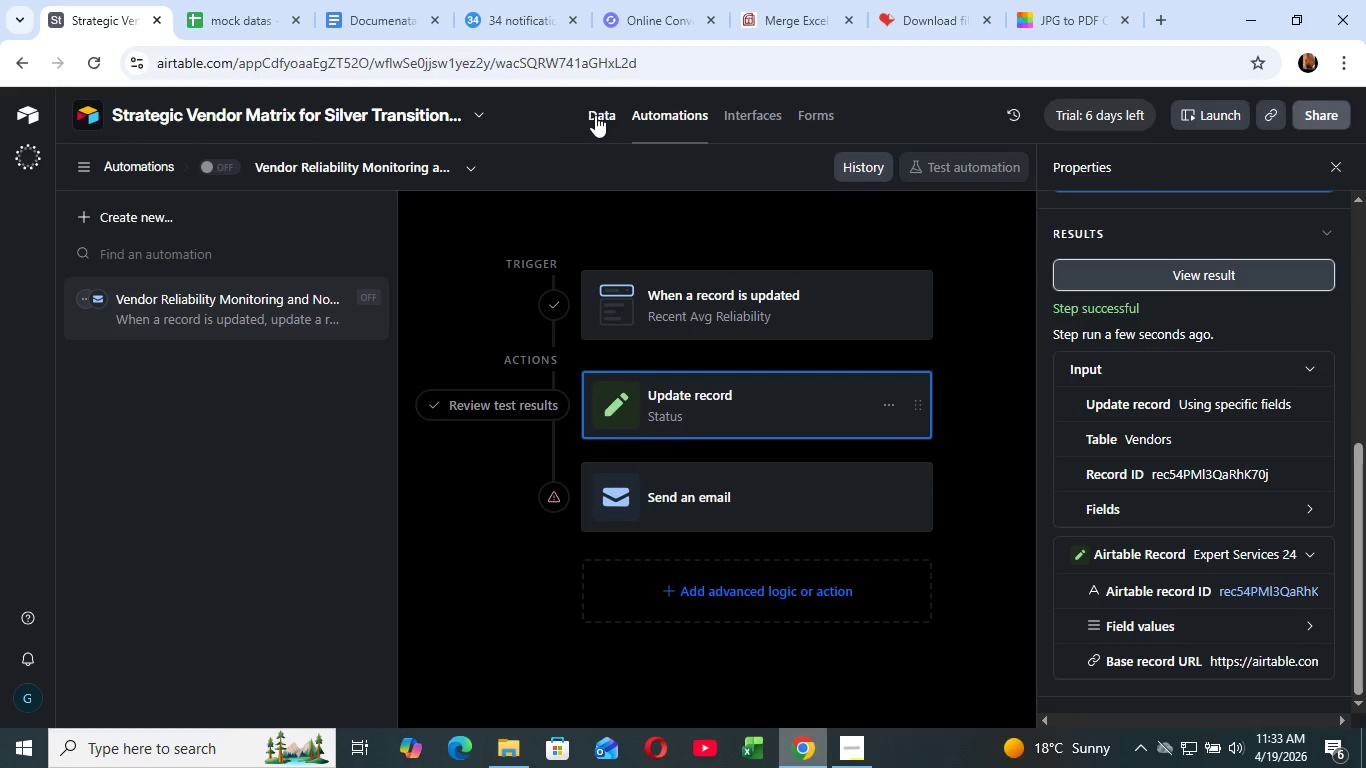 
left_click([597, 114])
 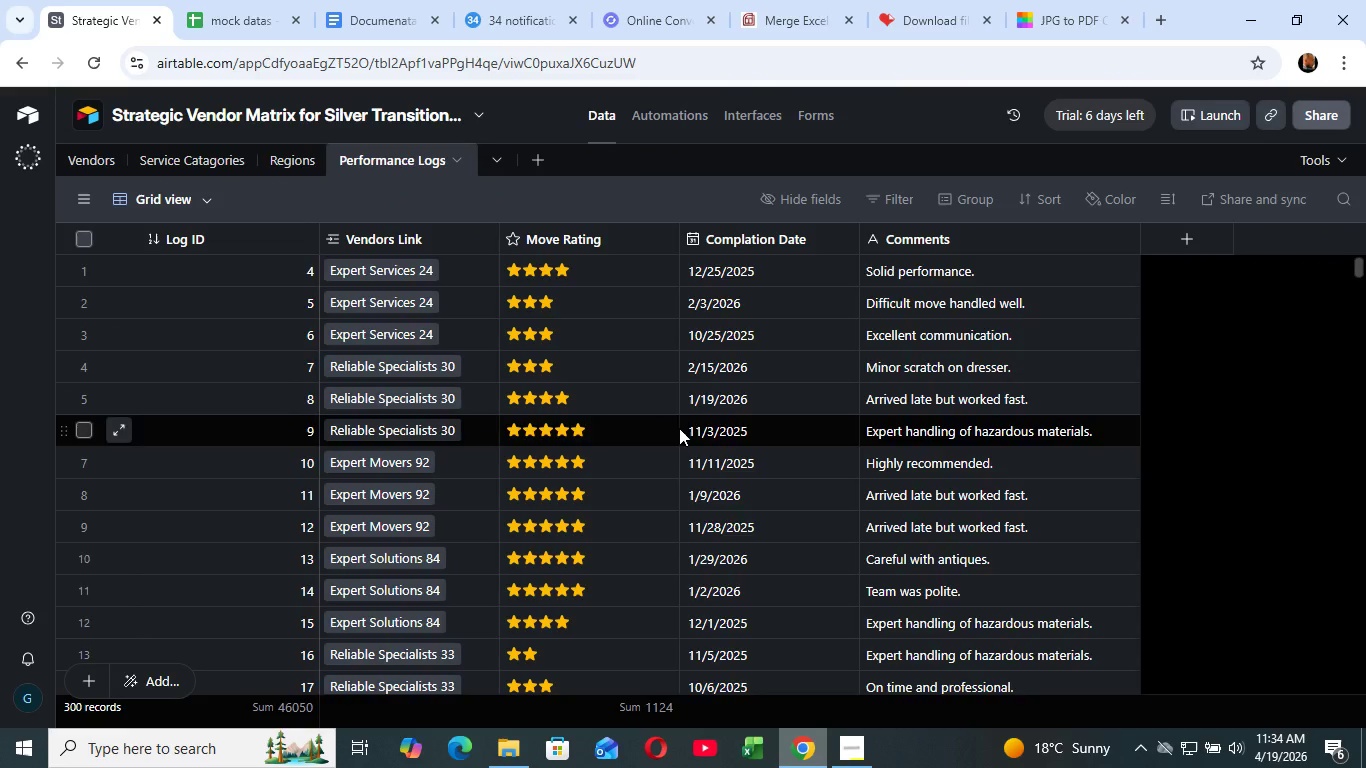 
scroll: coordinate [679, 428], scroll_direction: down, amount: 5.0
 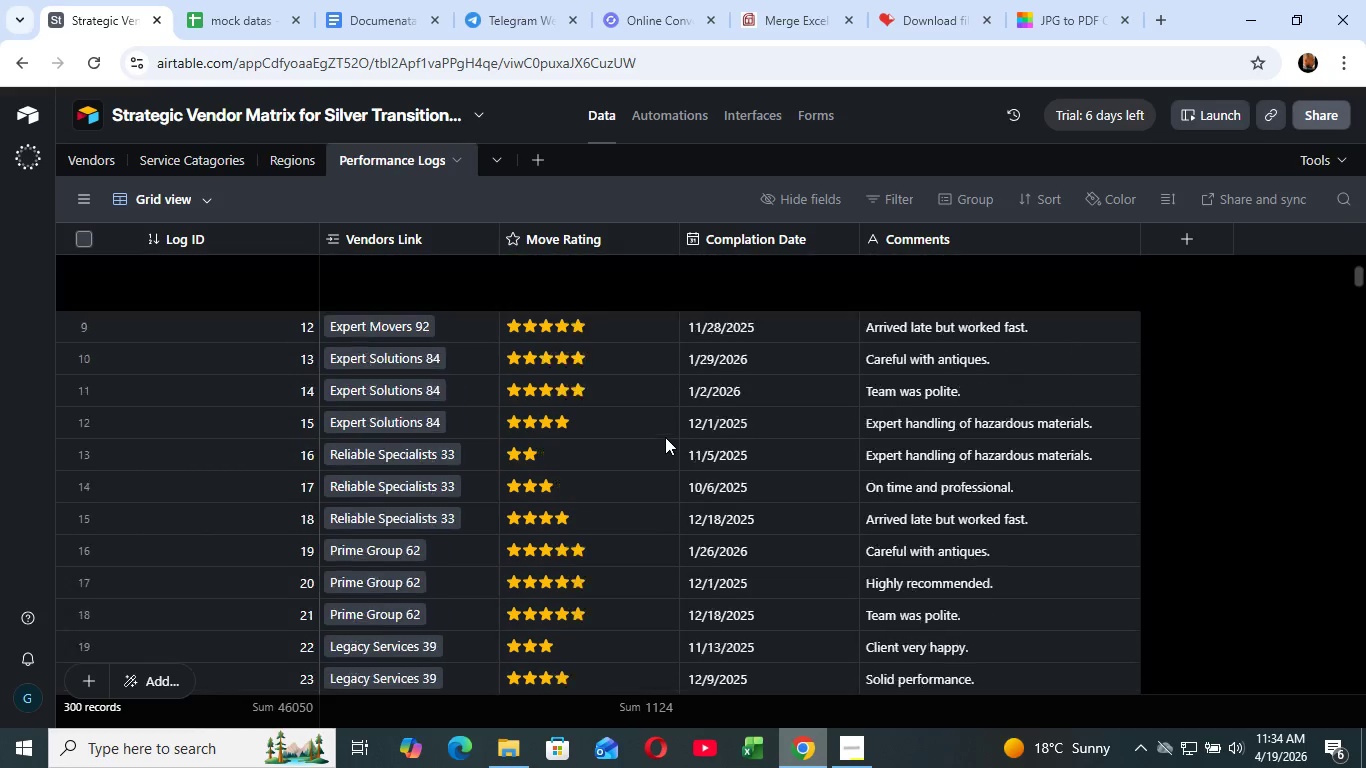 
scroll: coordinate [665, 437], scroll_direction: up, amount: 4.0
 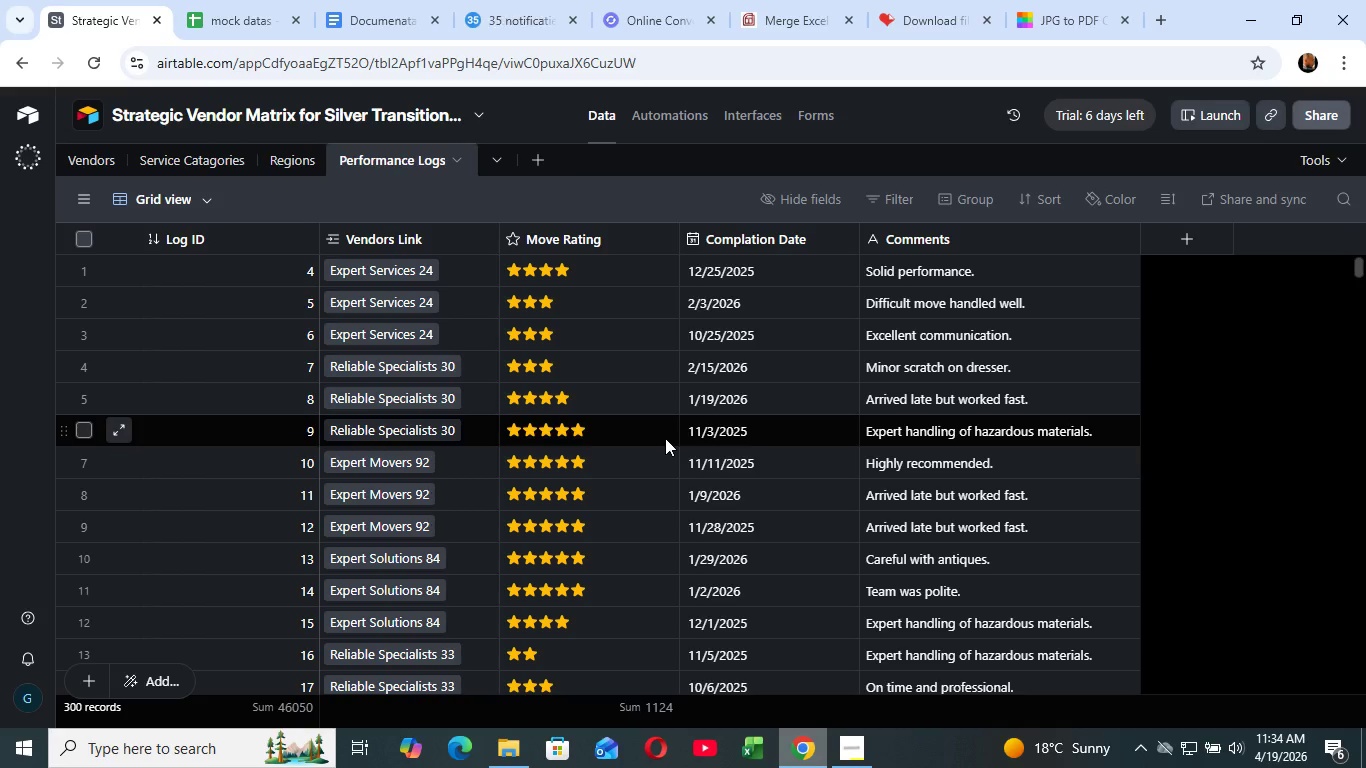 
wait(32.99)
 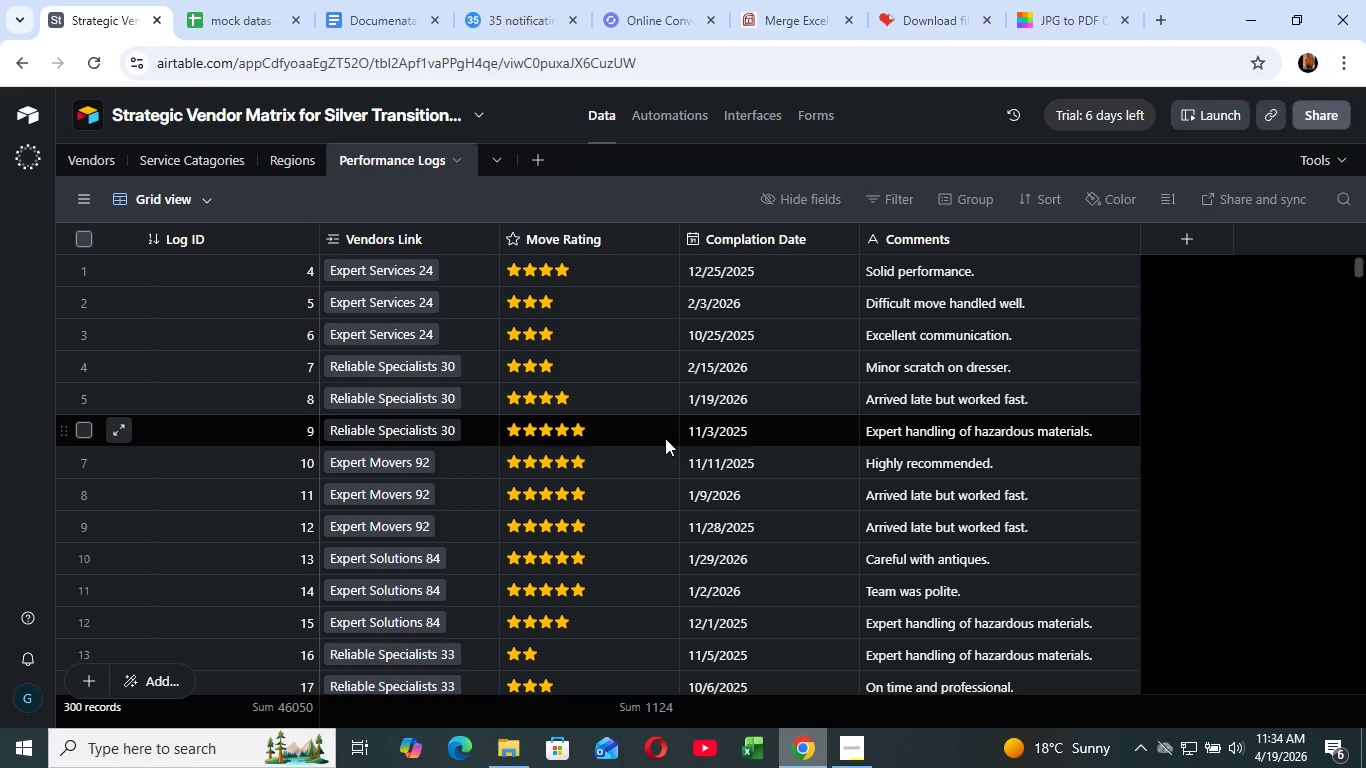 
scroll: coordinate [658, 442], scroll_direction: up, amount: 8.0
 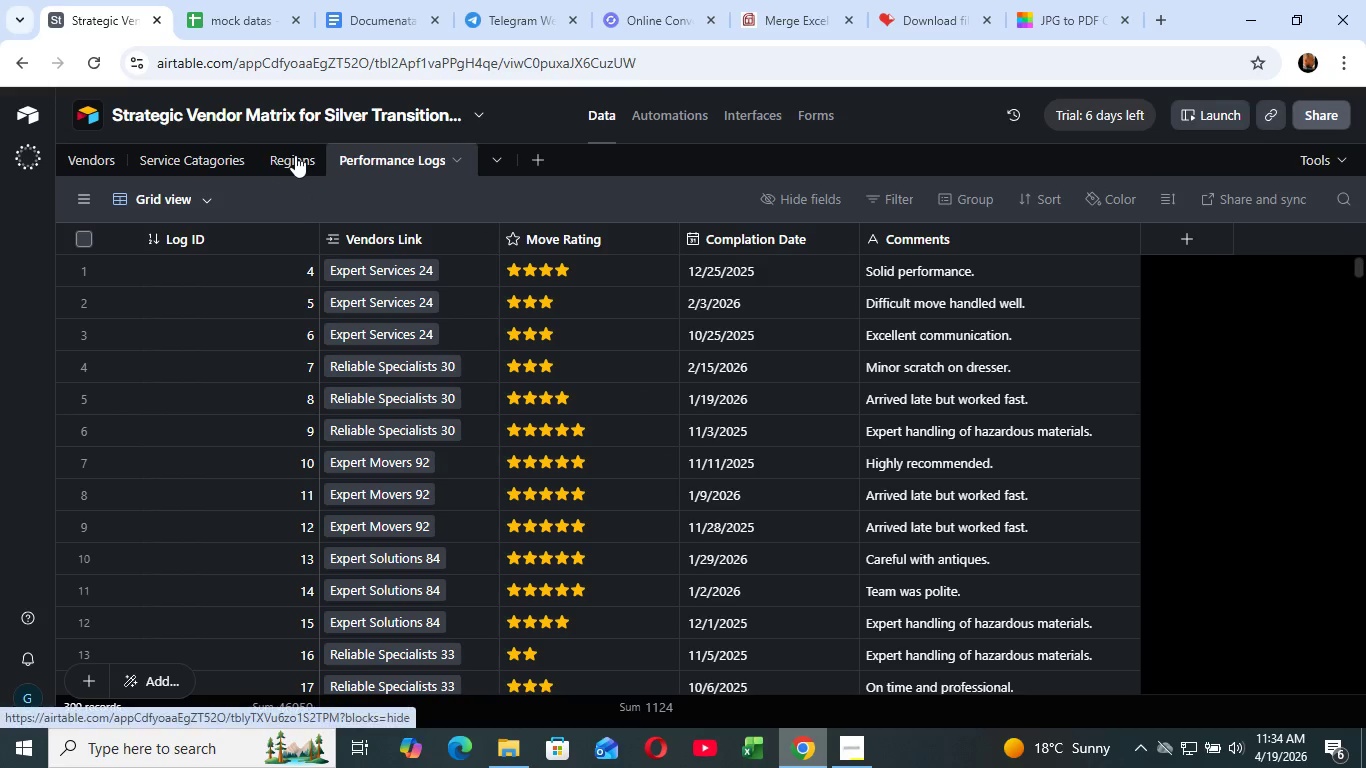 
left_click([295, 155])
 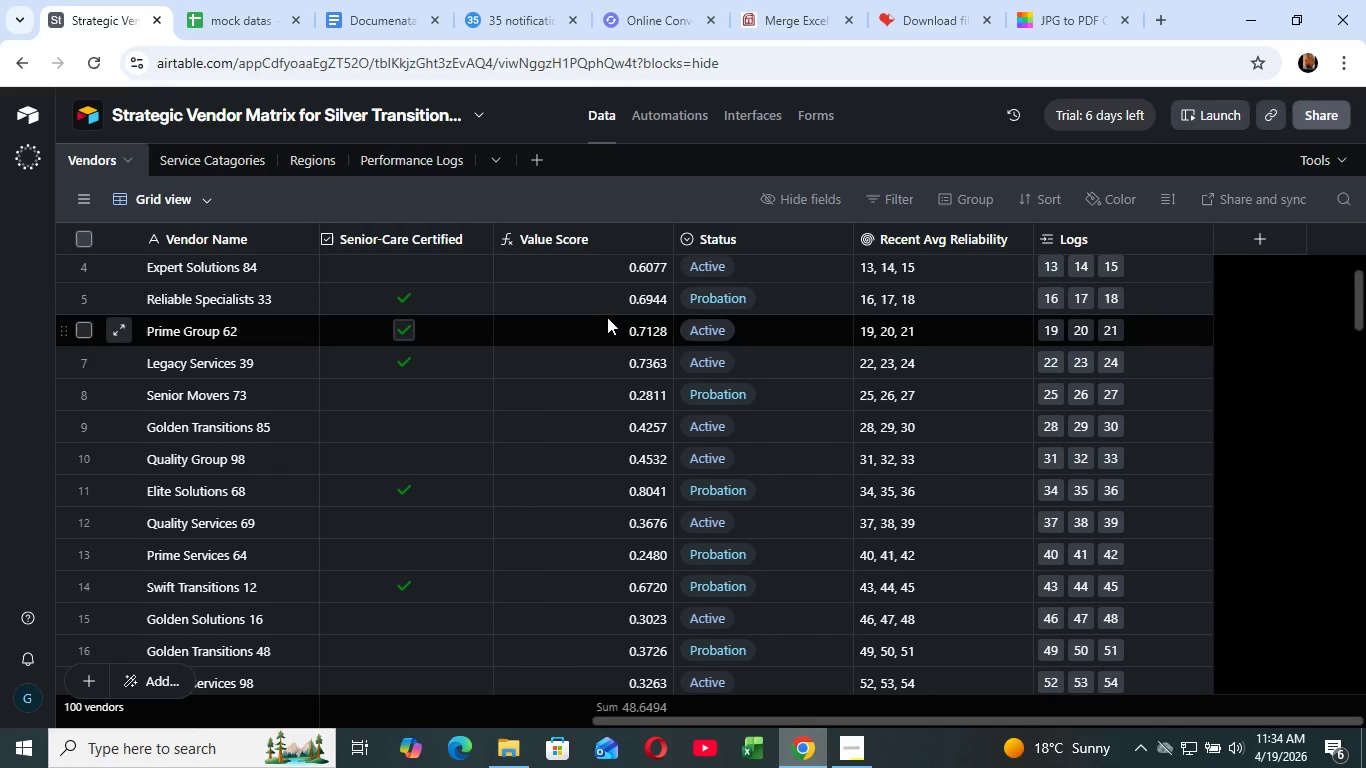 
wait(6.38)
 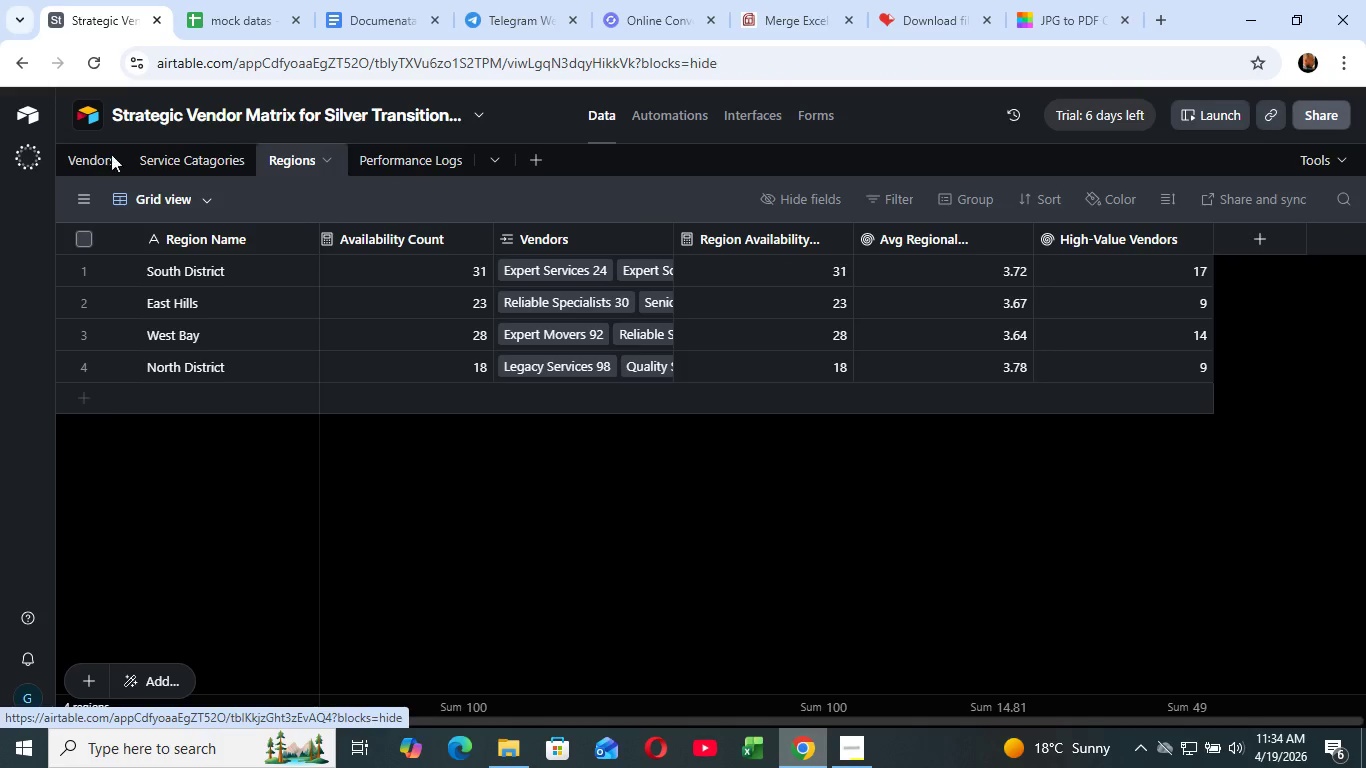 
left_click([659, 232])
 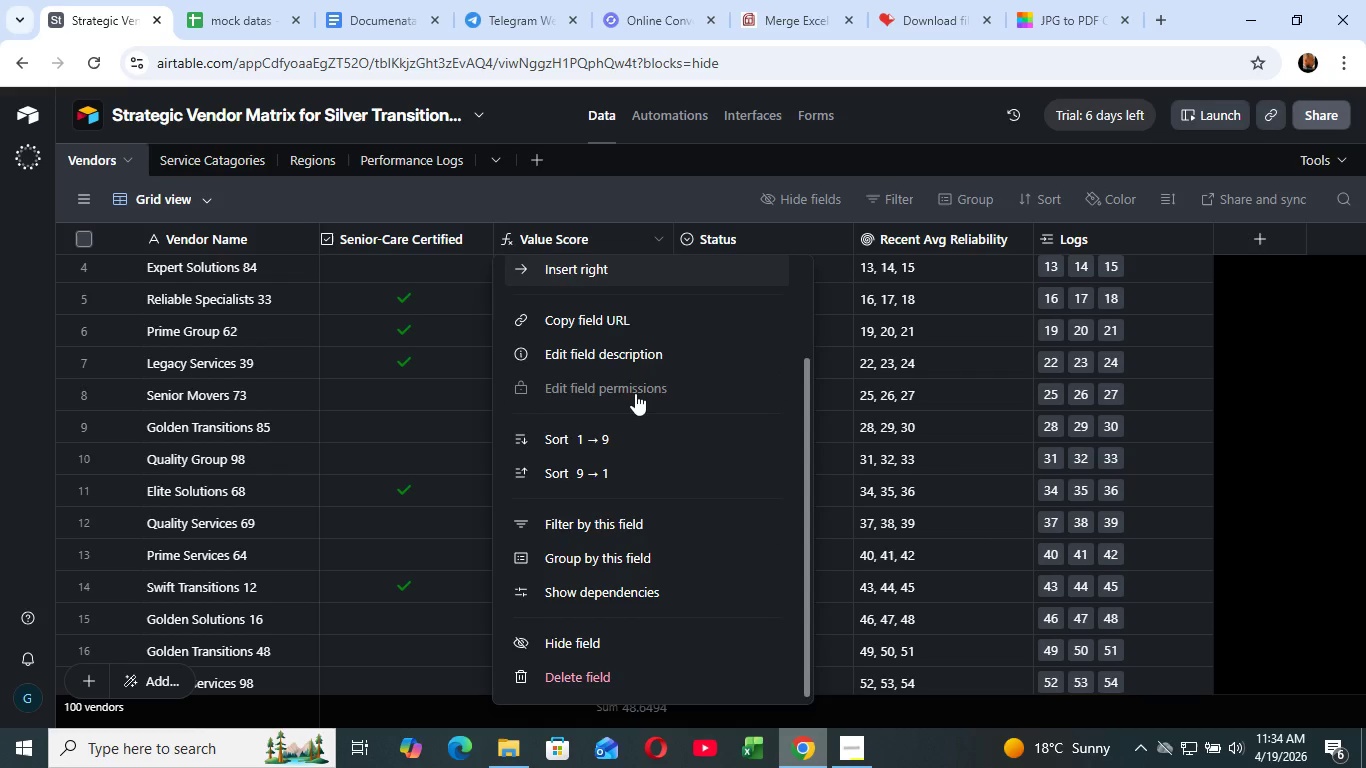 
scroll: coordinate [665, 525], scroll_direction: down, amount: 6.0
 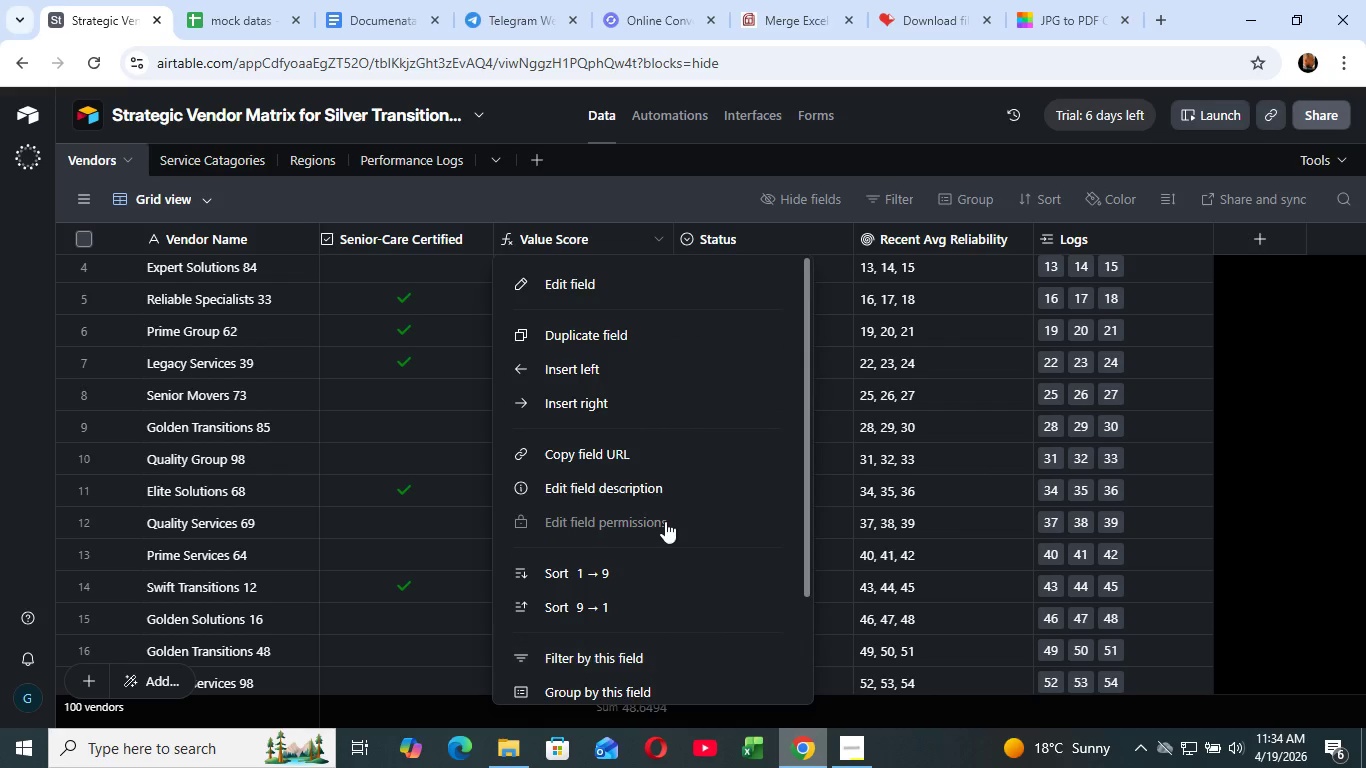 
scroll: coordinate [662, 513], scroll_direction: up, amount: 8.0
 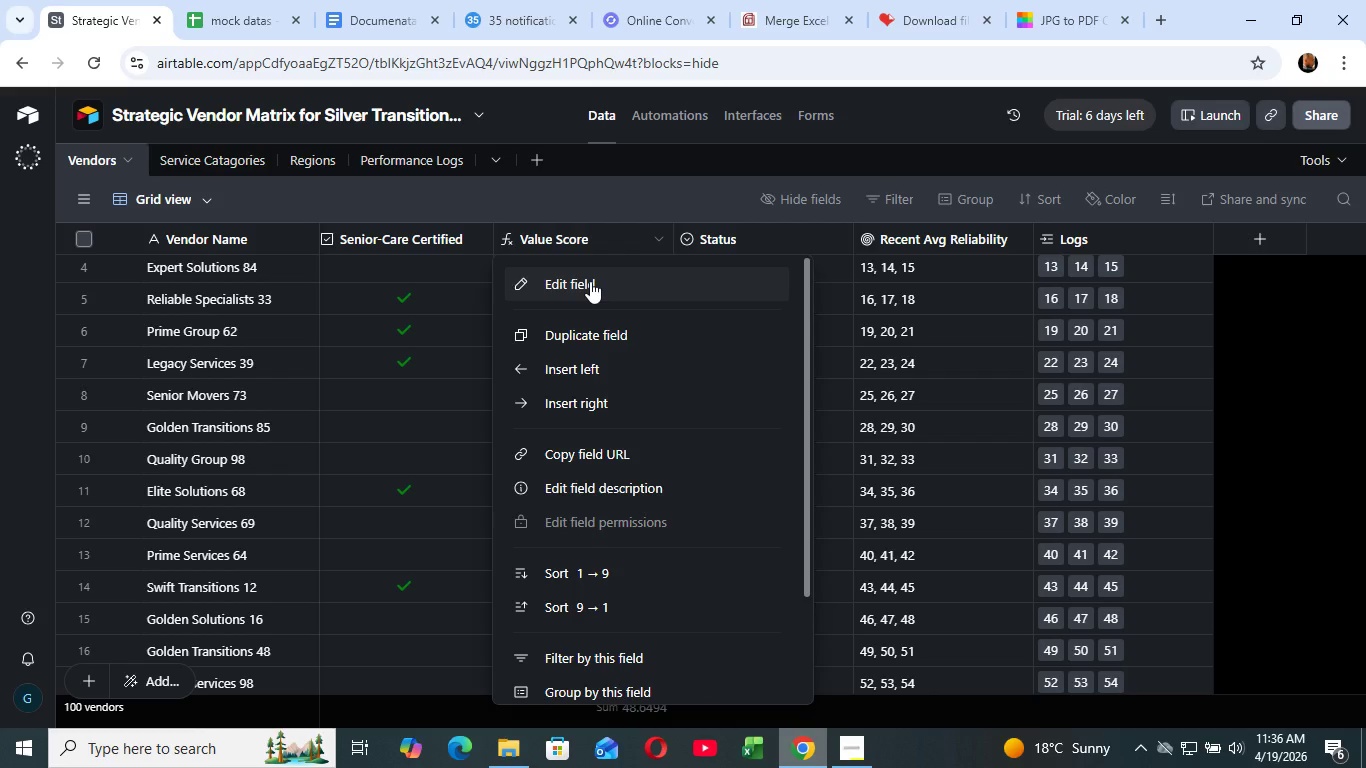 
wait(71.9)
 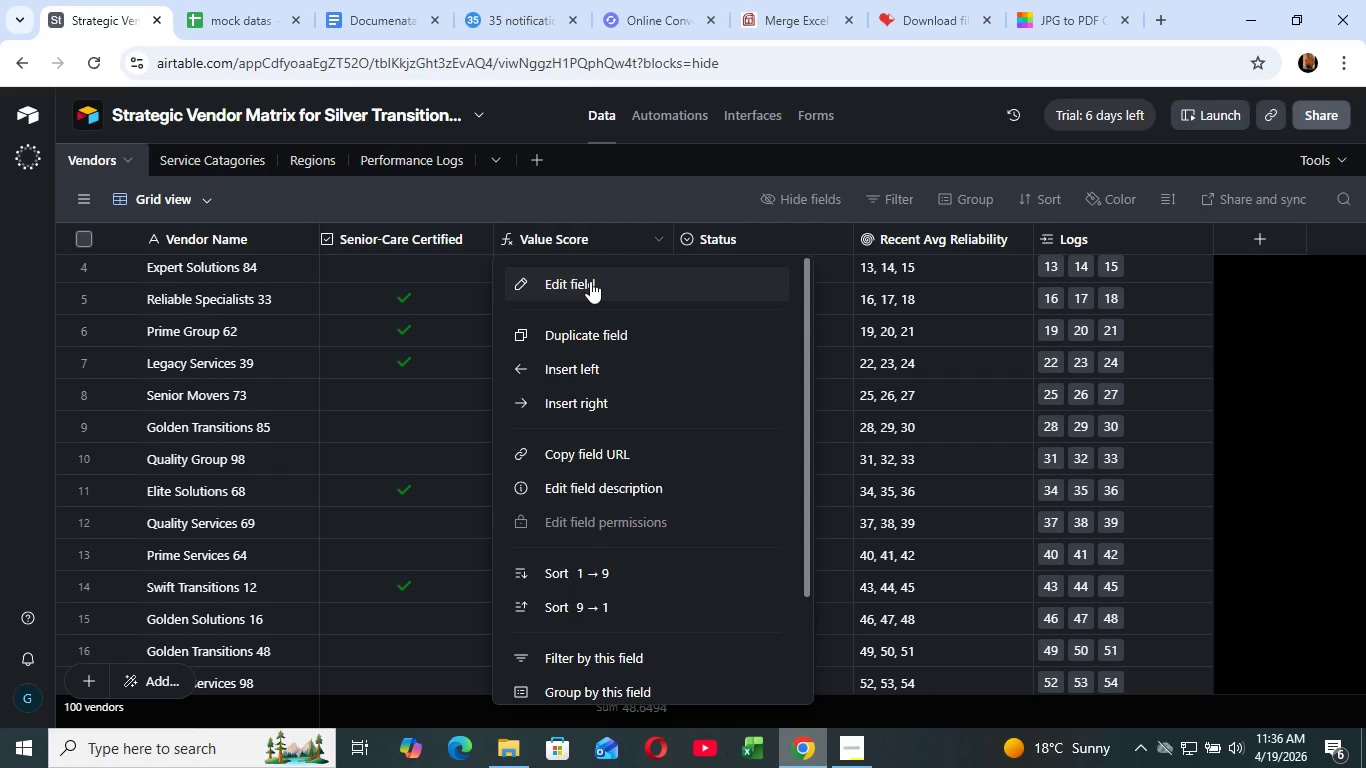 
left_click([586, 289])
 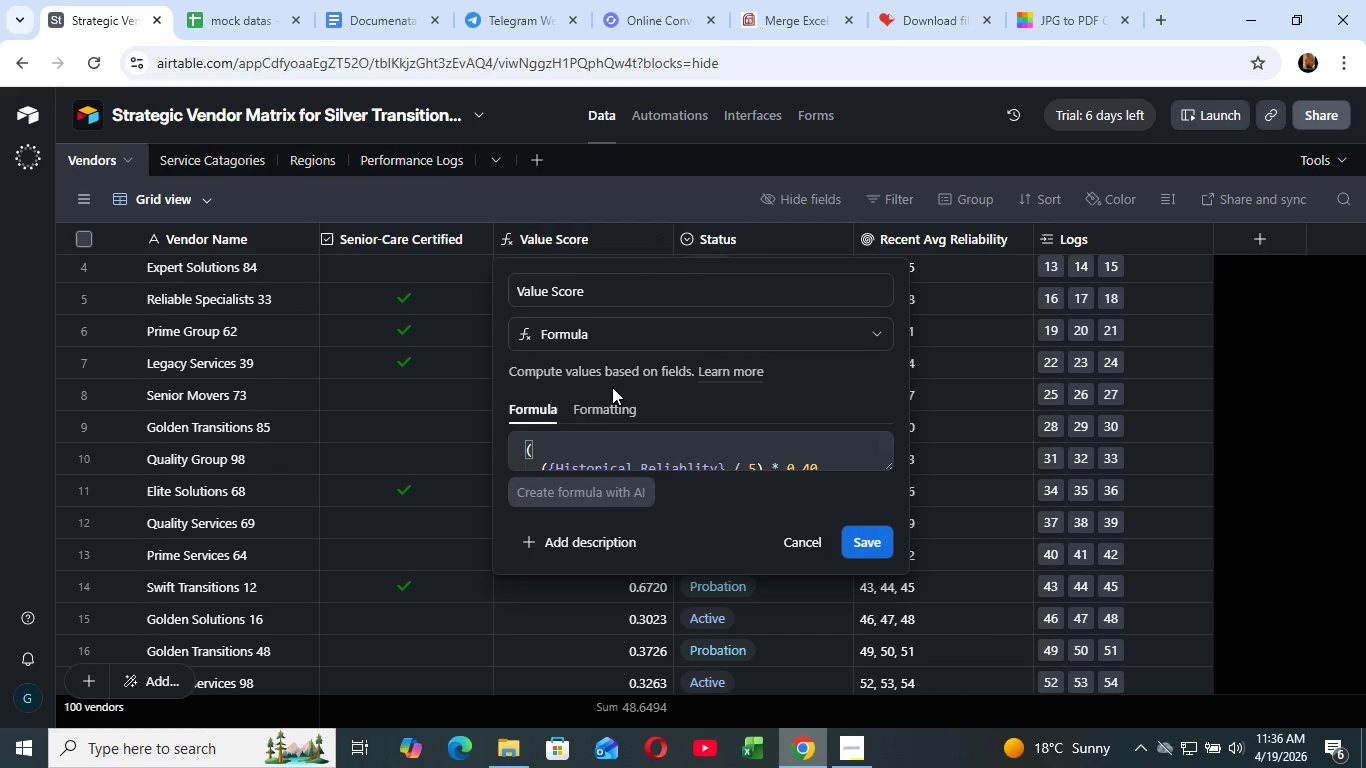 
scroll: coordinate [613, 400], scroll_direction: down, amount: 12.0
 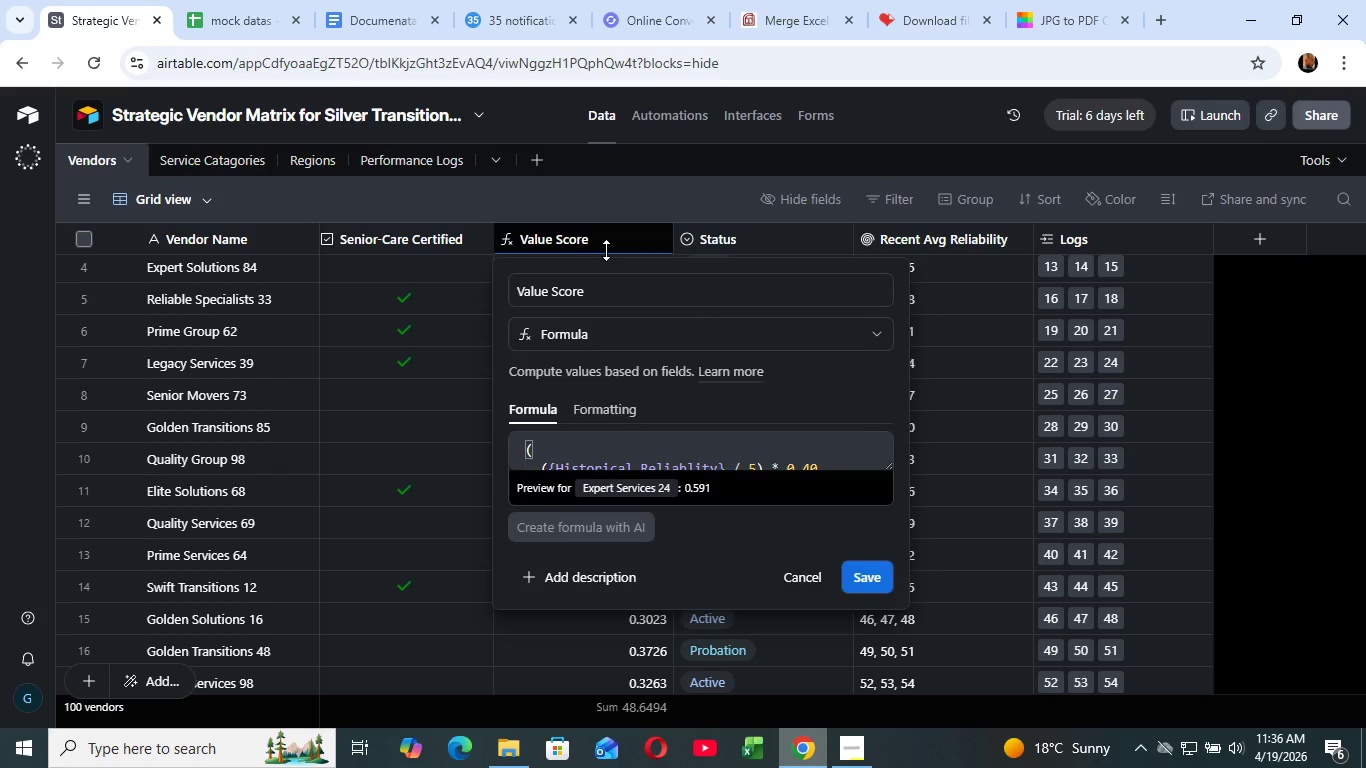 
left_click([606, 250])
 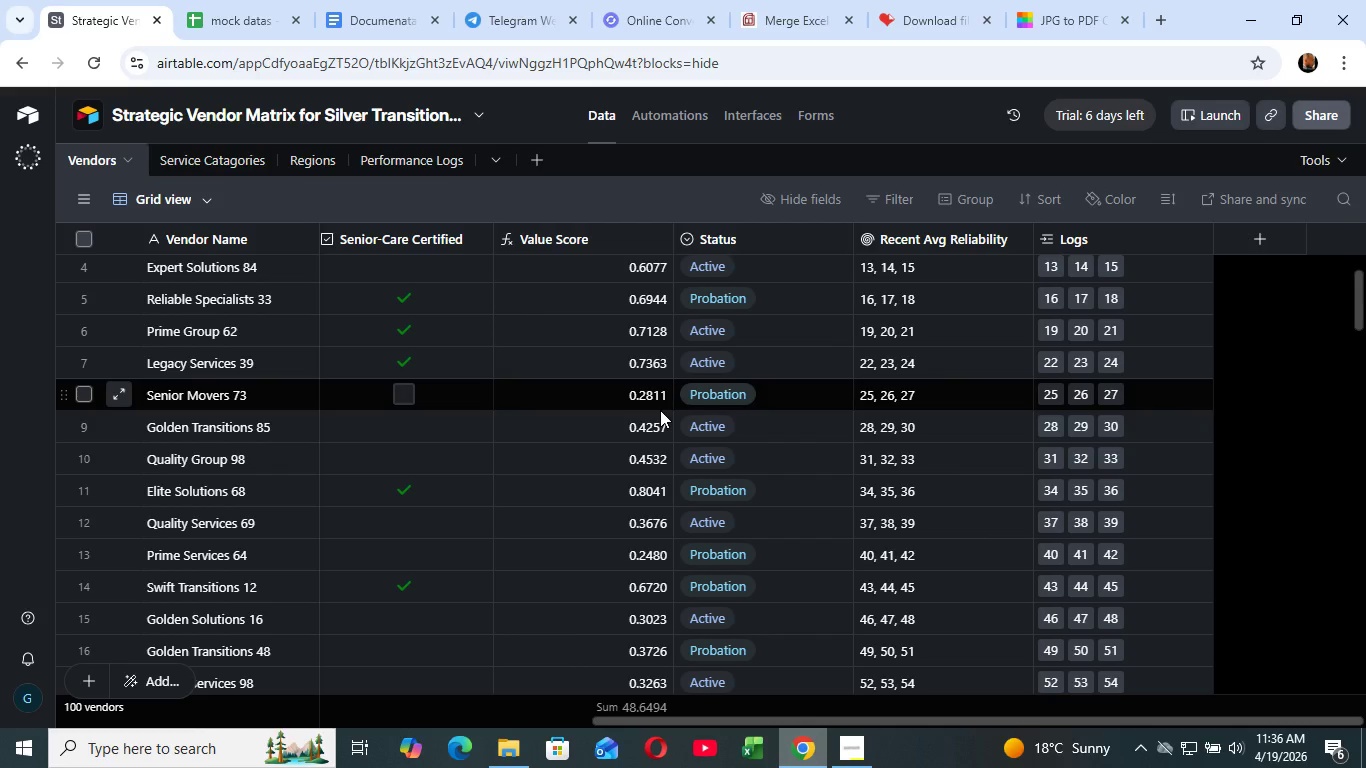 
wait(11.97)
 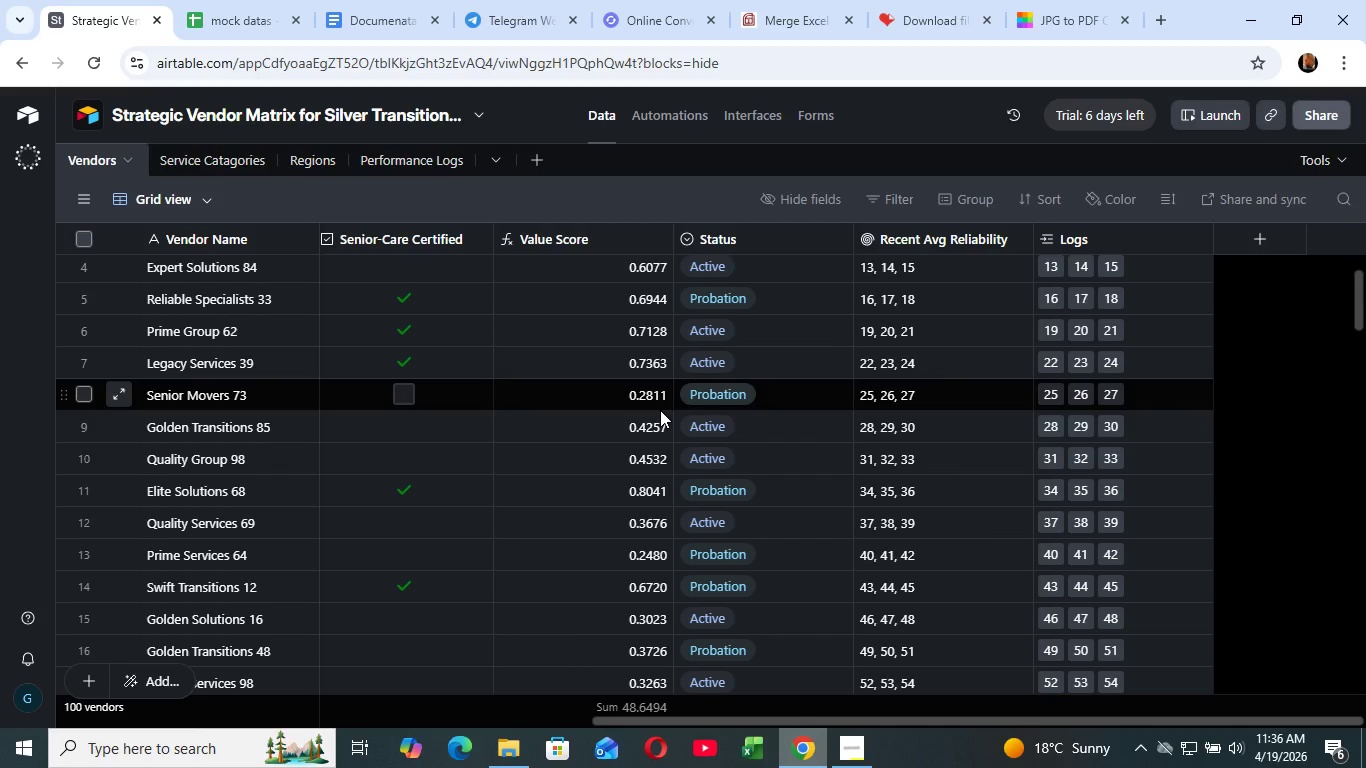 
left_click_drag(start_coordinate=[809, 722], to_coordinate=[177, 731])
 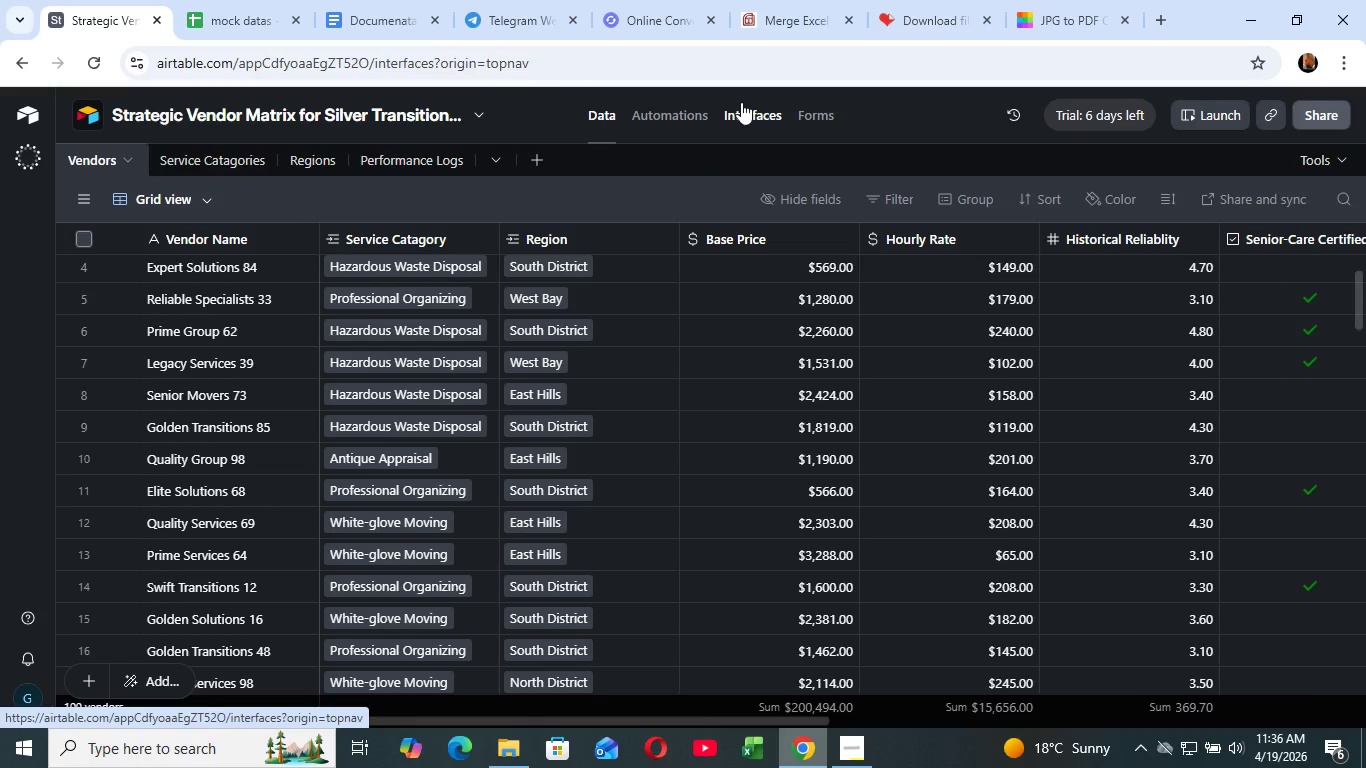 
left_click([741, 102])
 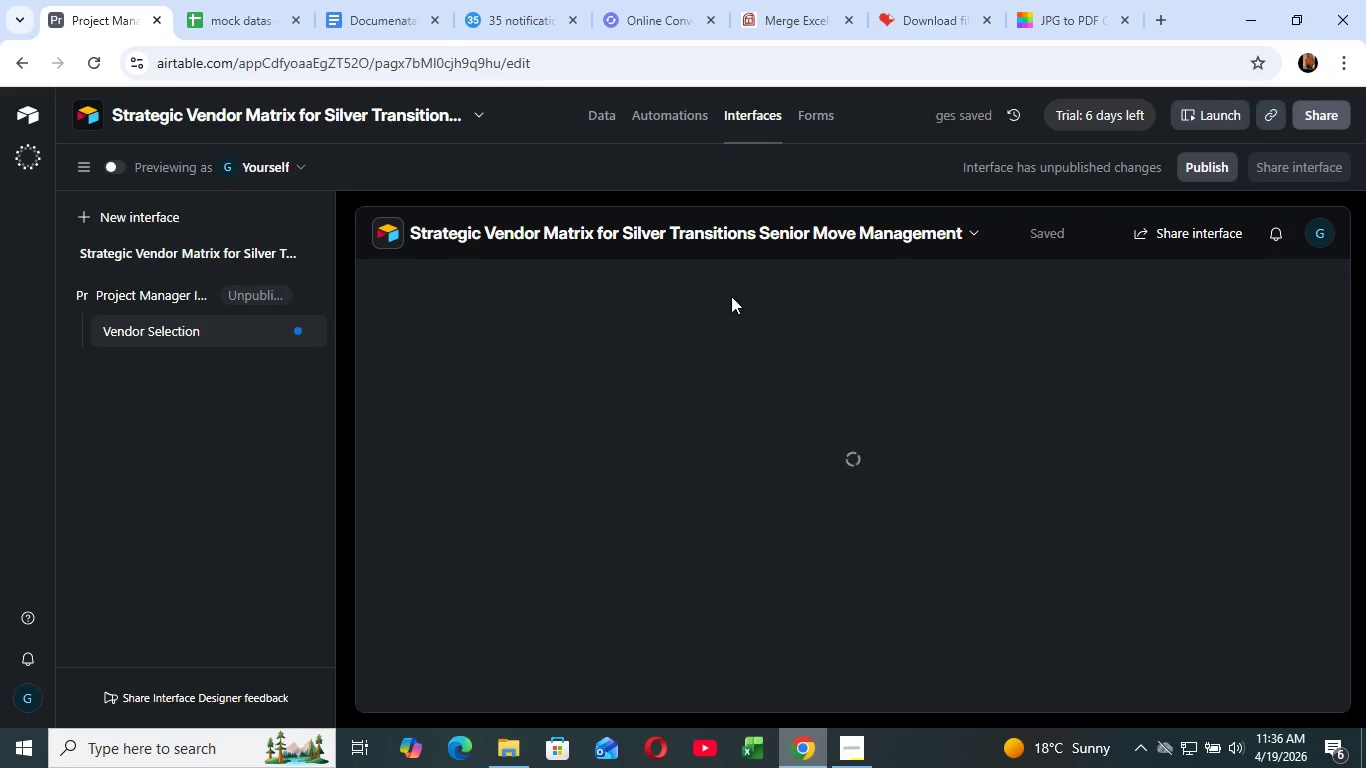 
mouse_move([499, 296])
 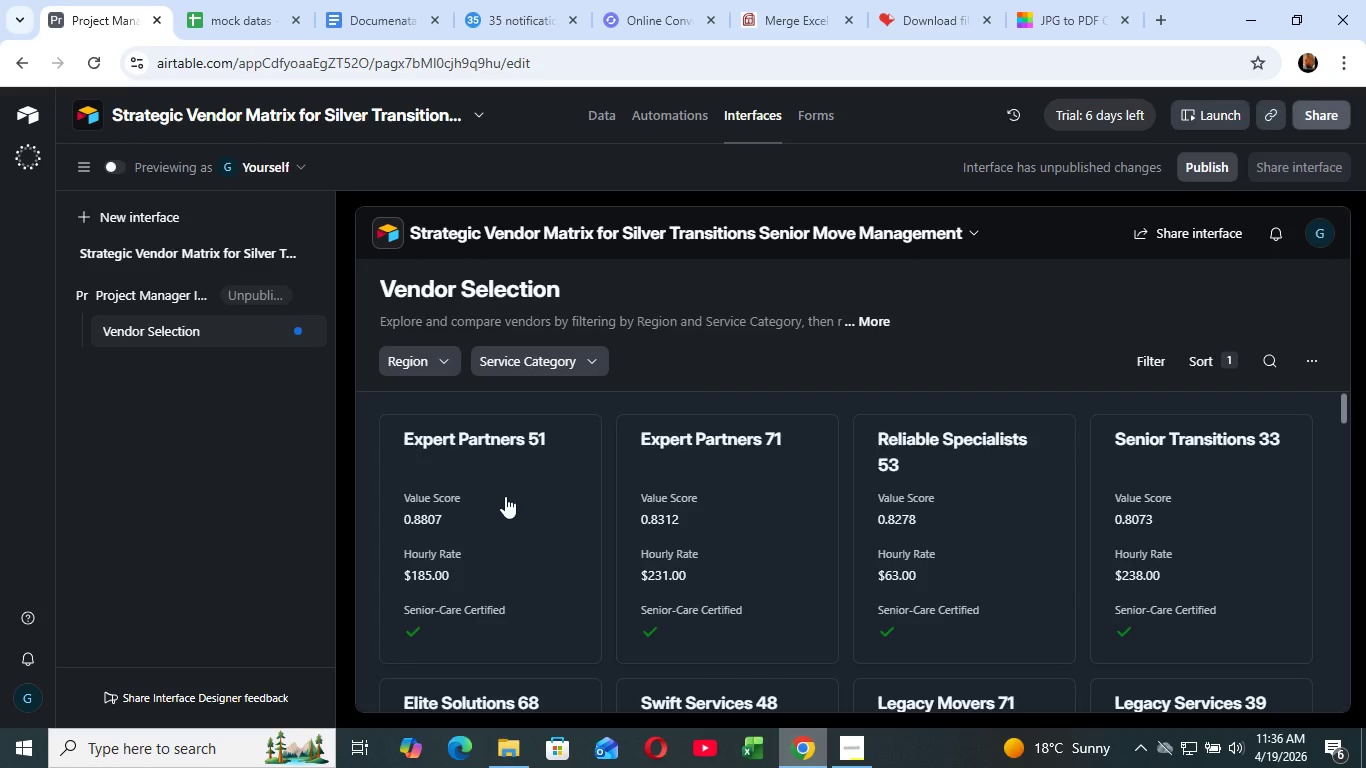 
scroll: coordinate [642, 502], scroll_direction: down, amount: 9.0
 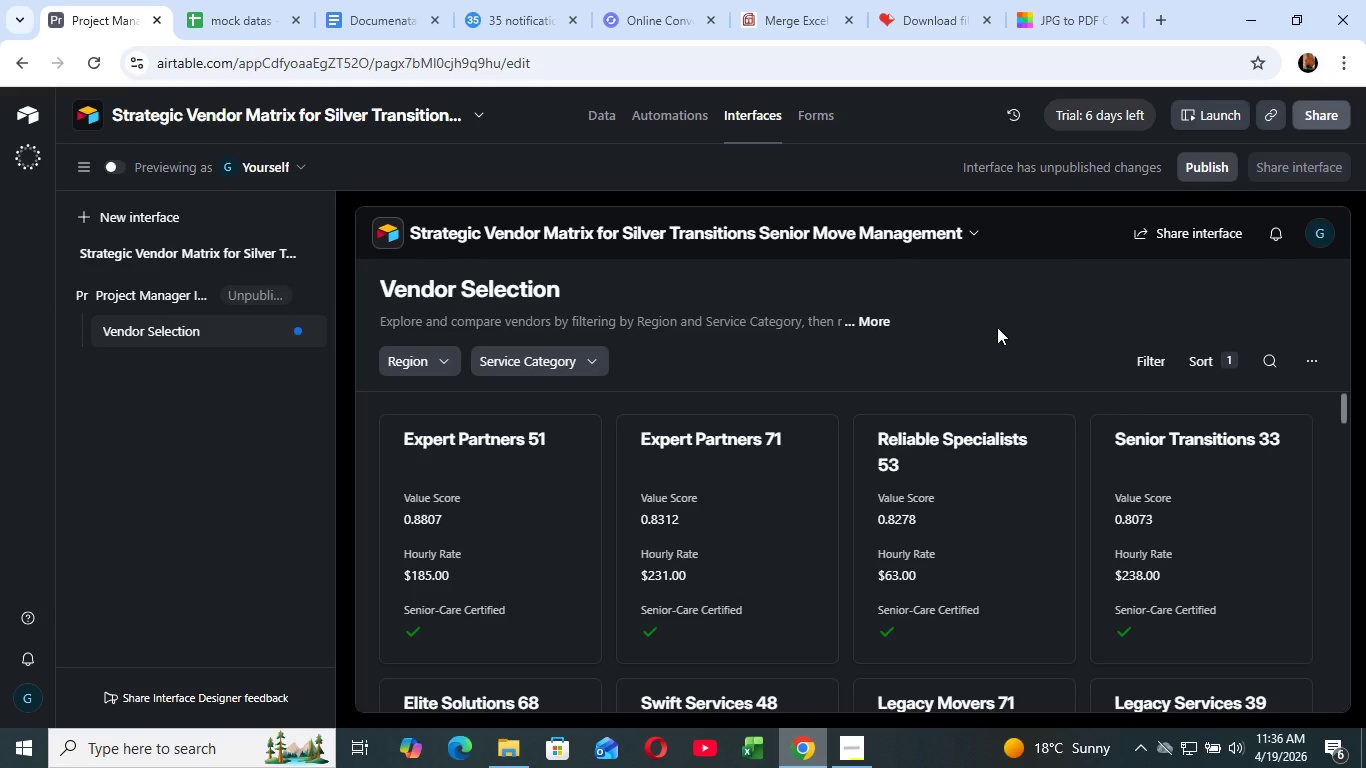 
left_click([997, 327])
 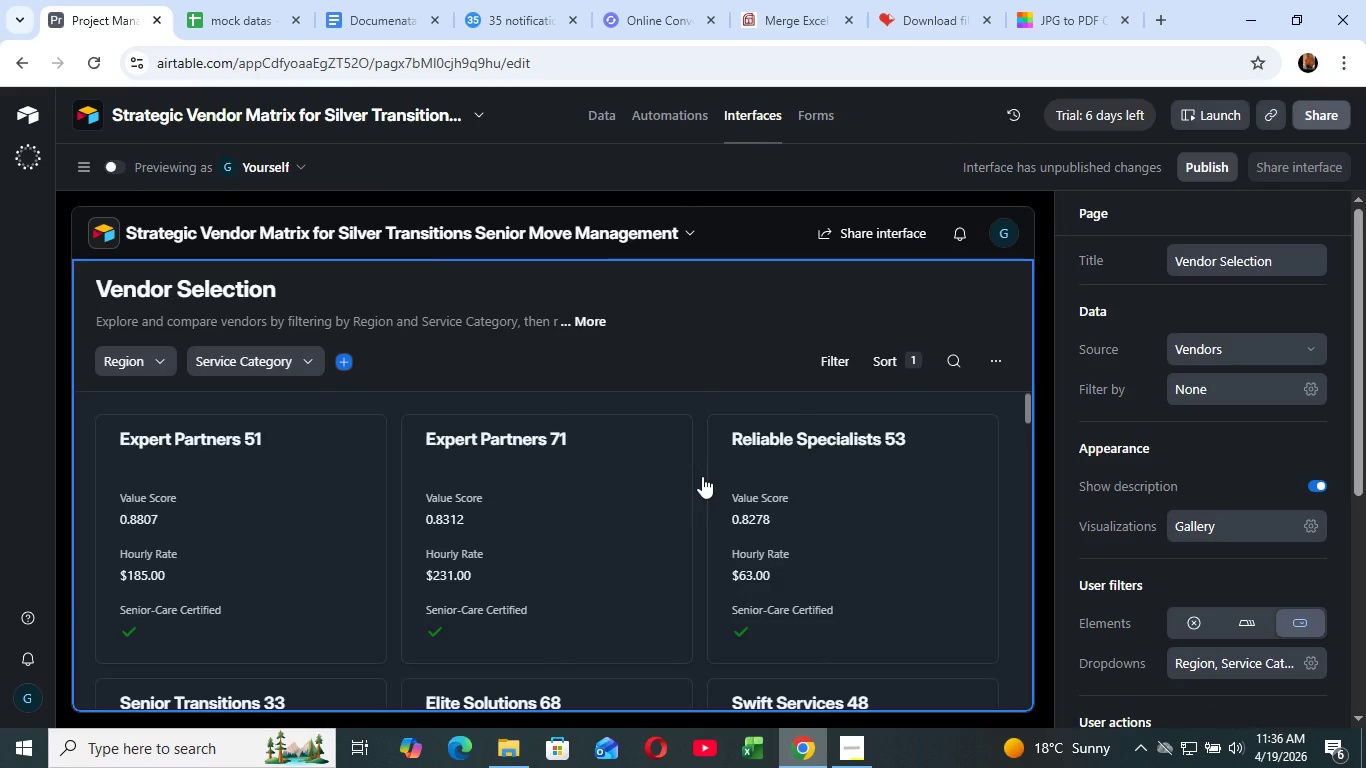 
scroll: coordinate [701, 477], scroll_direction: down, amount: 10.0
 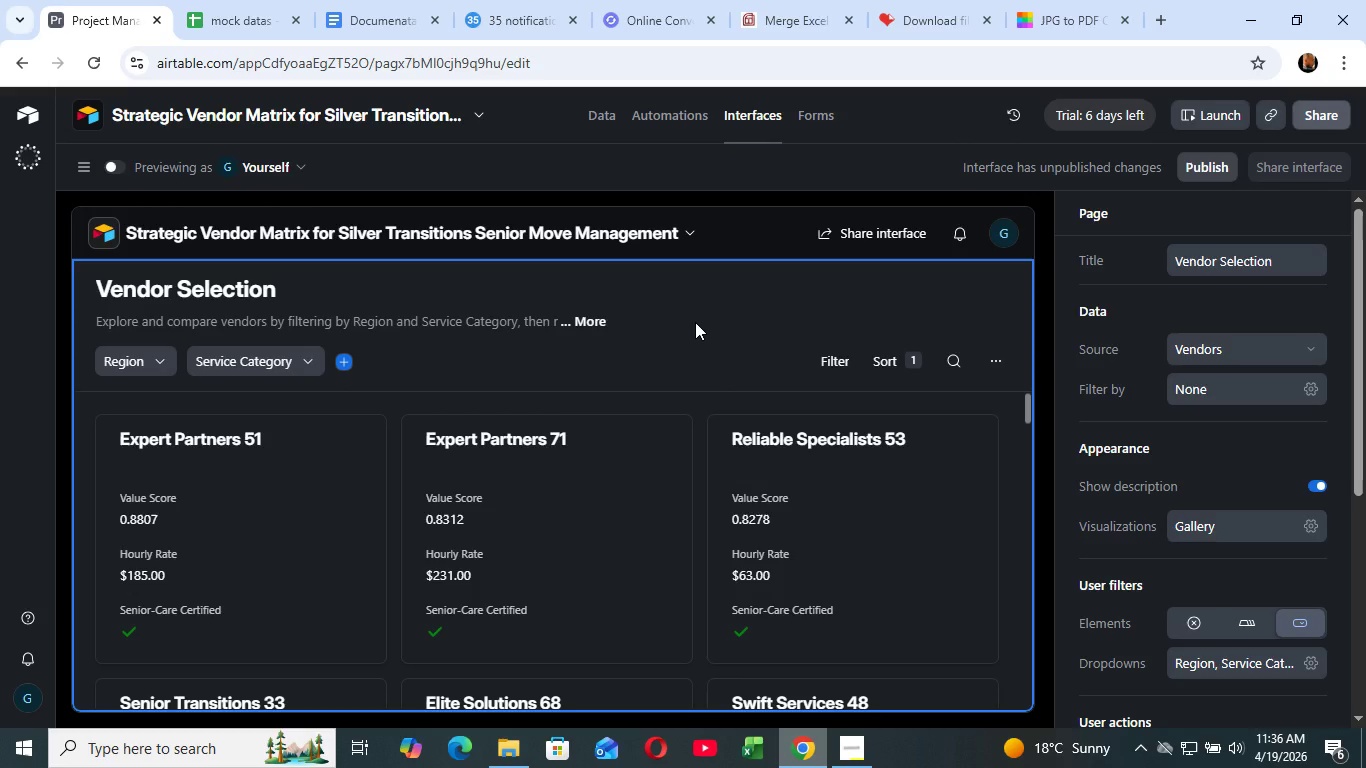 
left_click([695, 322])
 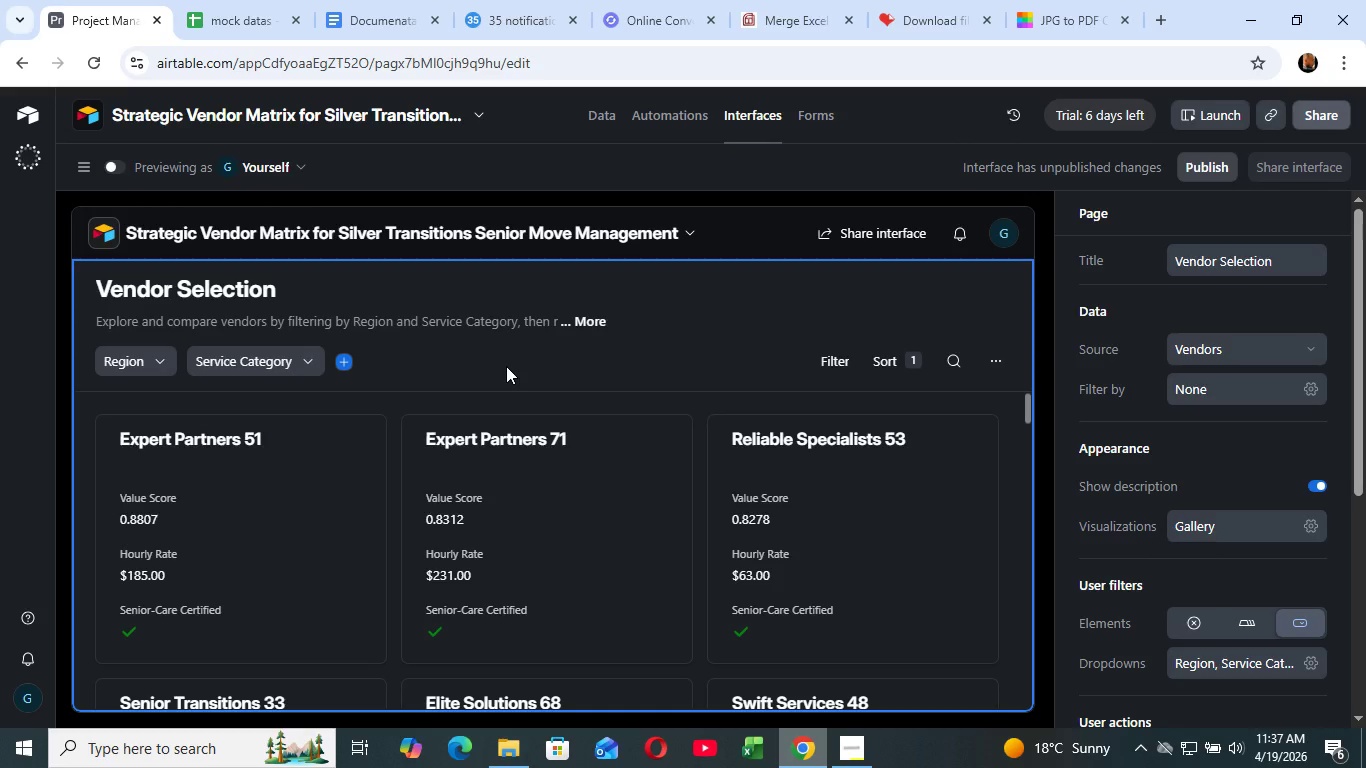 
wait(20.64)
 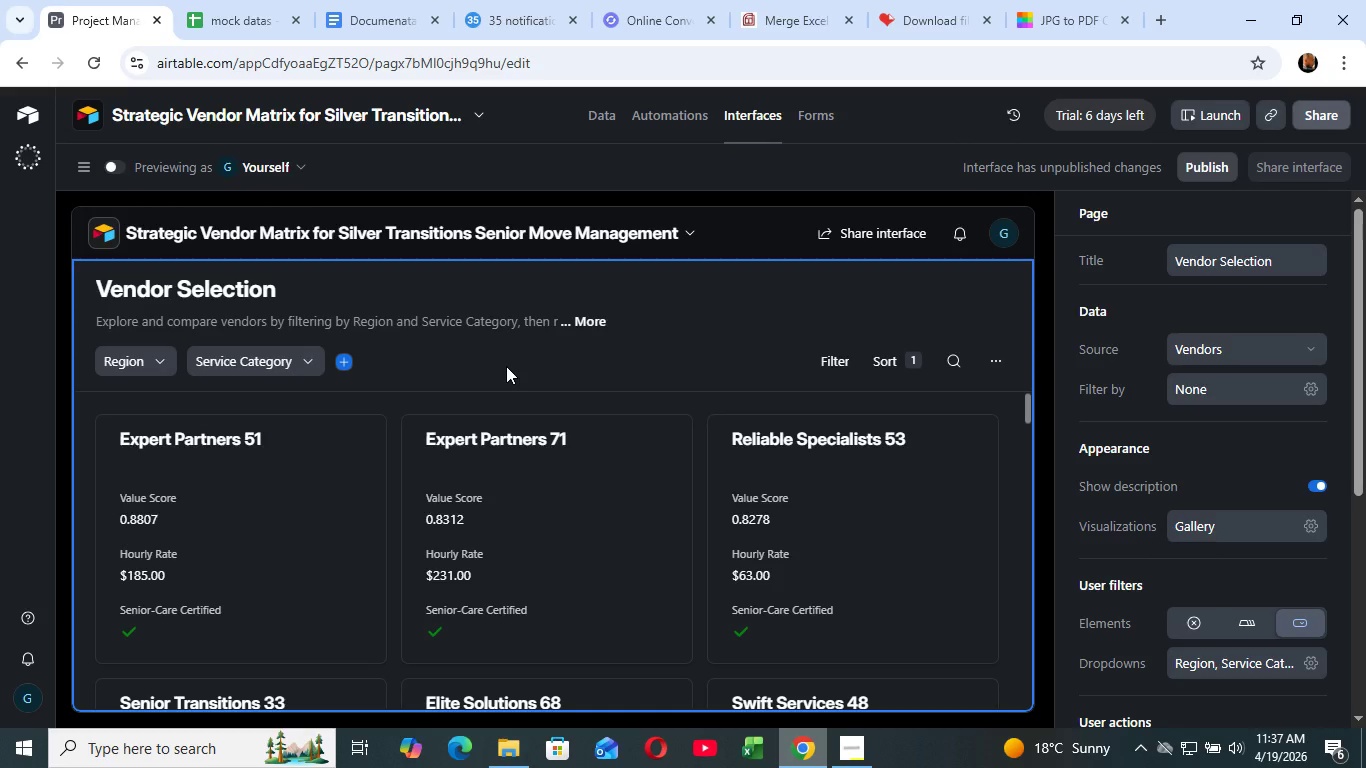 
scroll: coordinate [751, 424], scroll_direction: down, amount: 6.0
 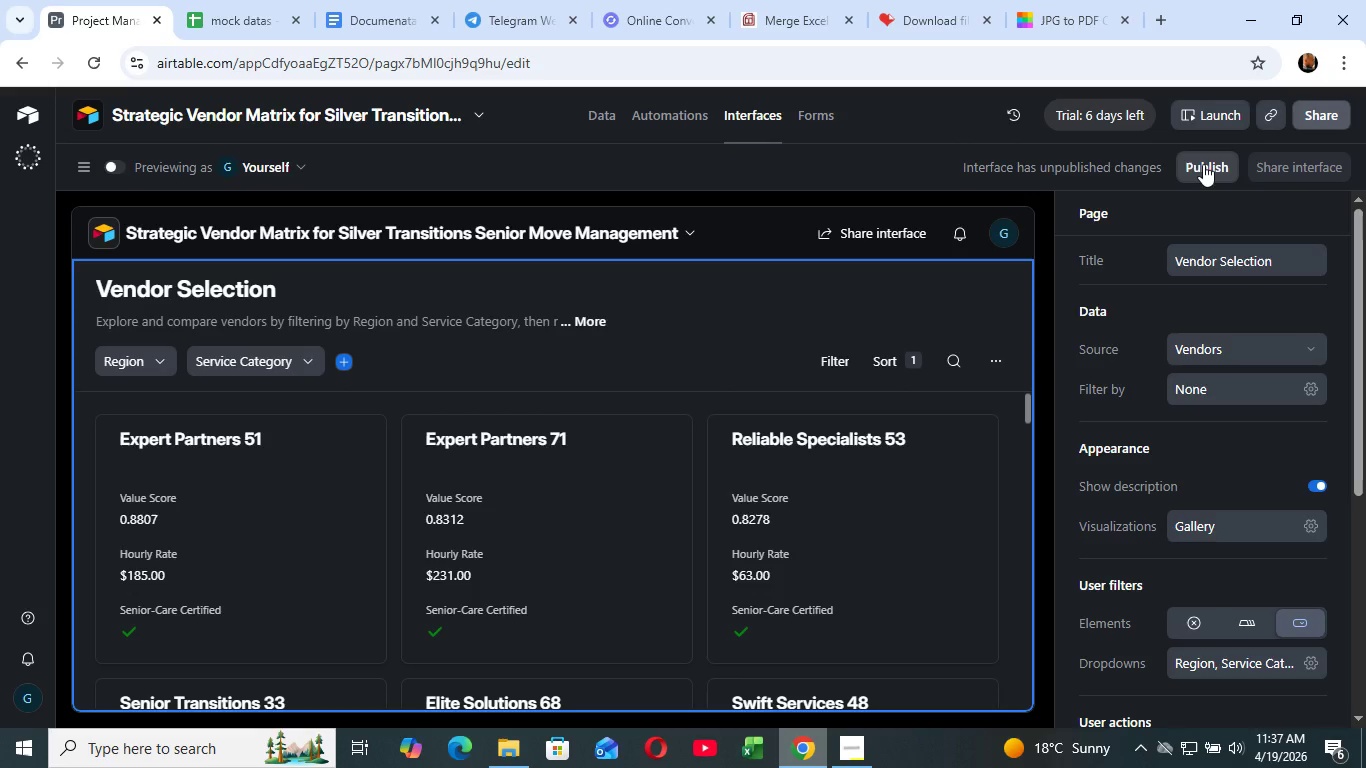 
left_click([1203, 164])
 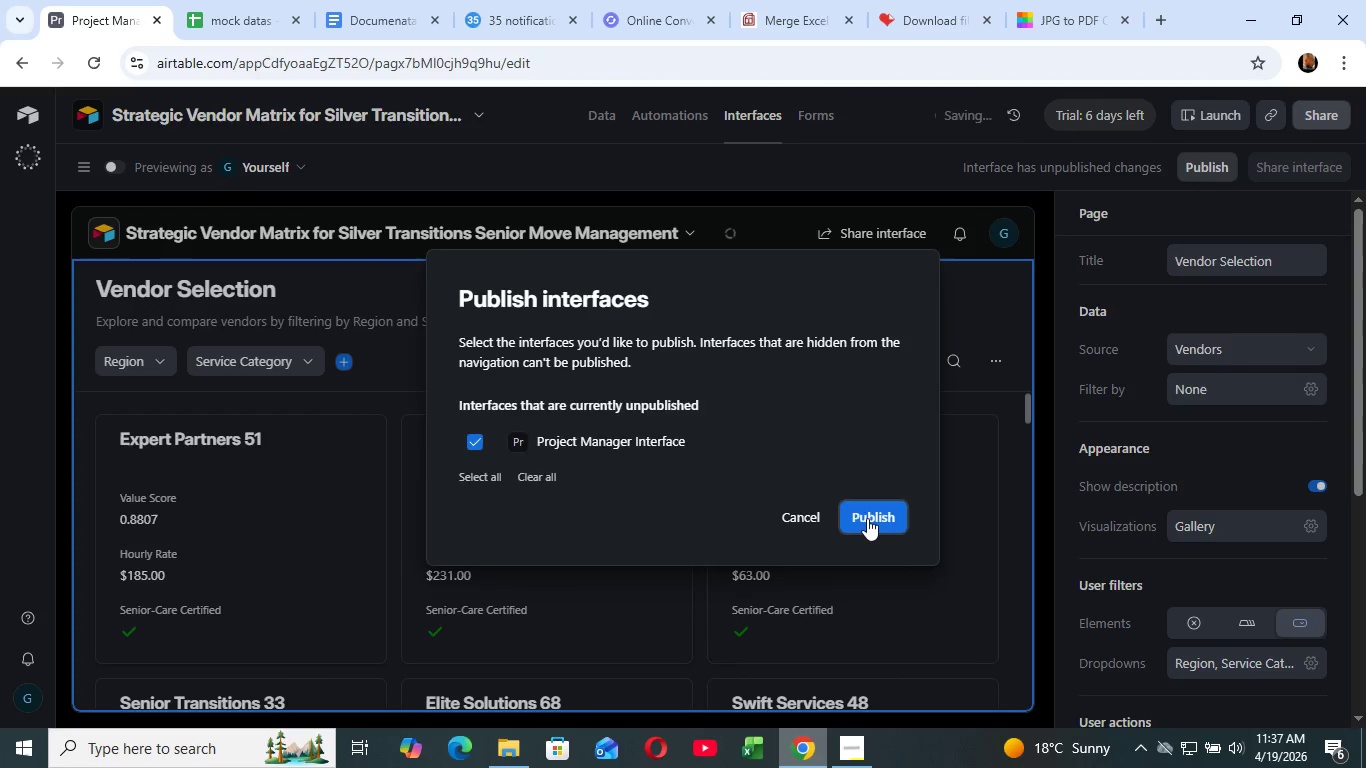 
left_click([867, 518])
 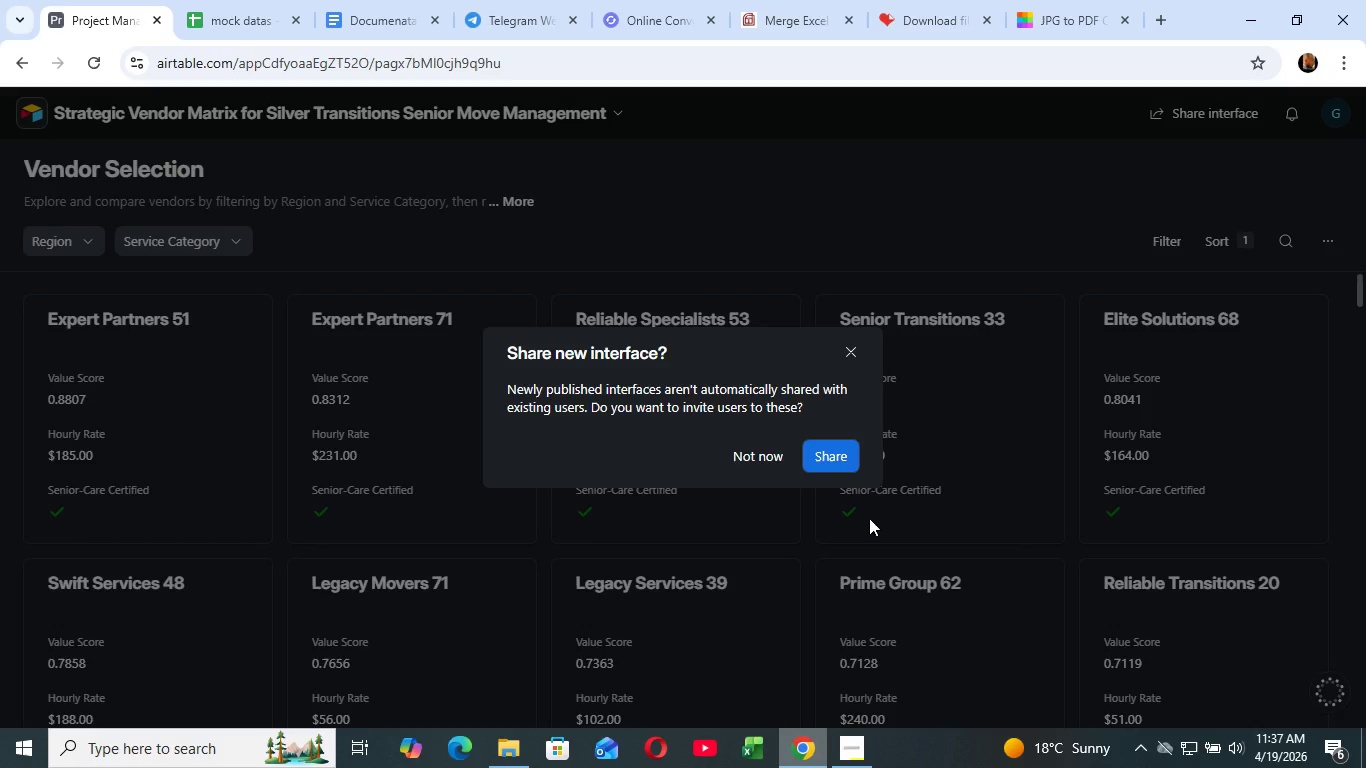 
wait(29.67)
 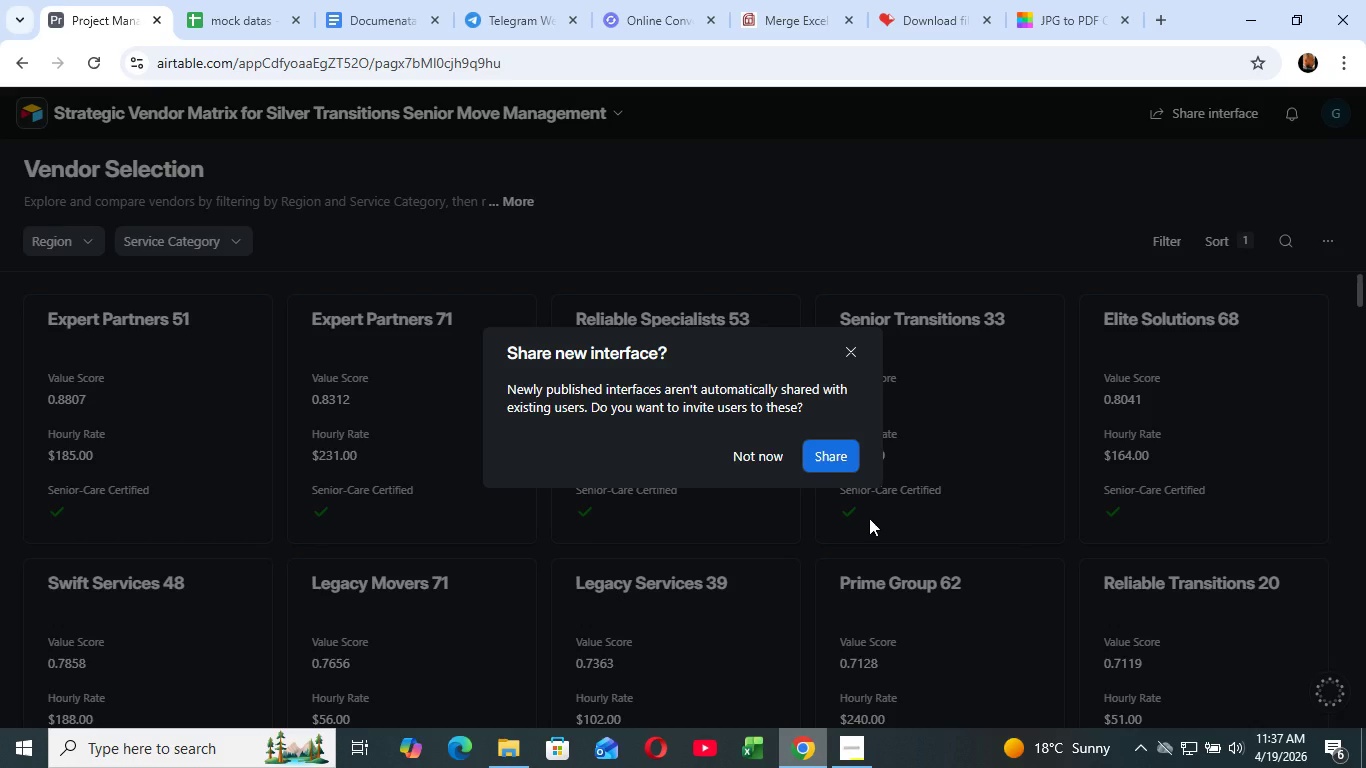 
mouse_move([745, 458])
 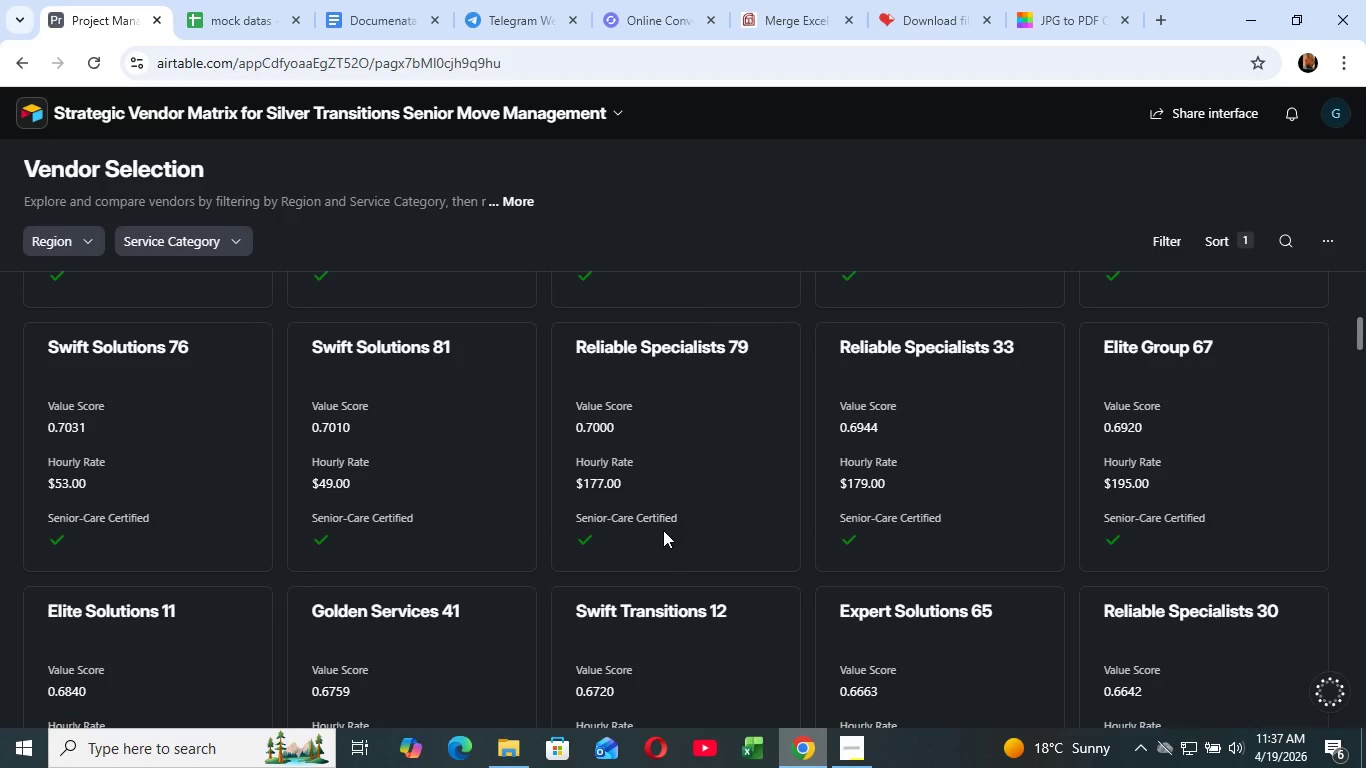 
scroll: coordinate [662, 530], scroll_direction: down, amount: 34.0
 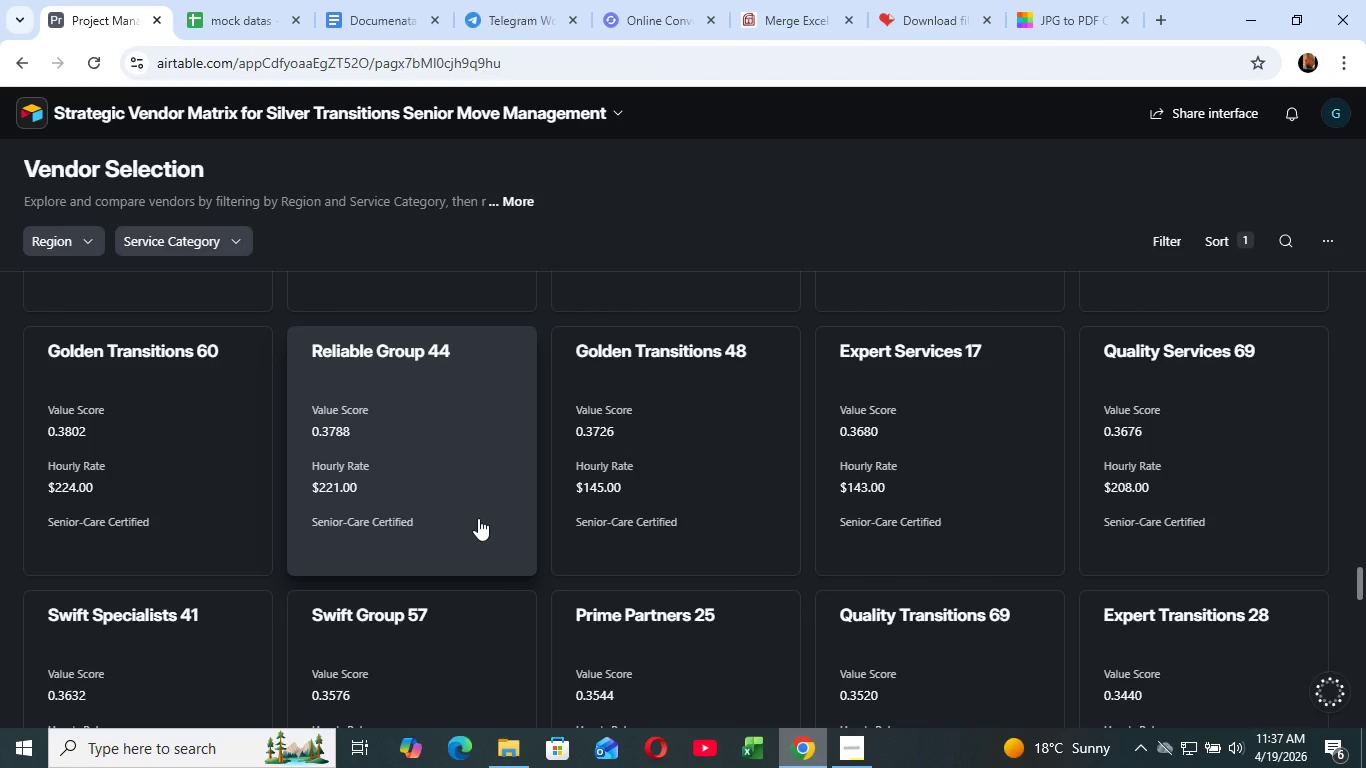 
left_click([478, 518])
 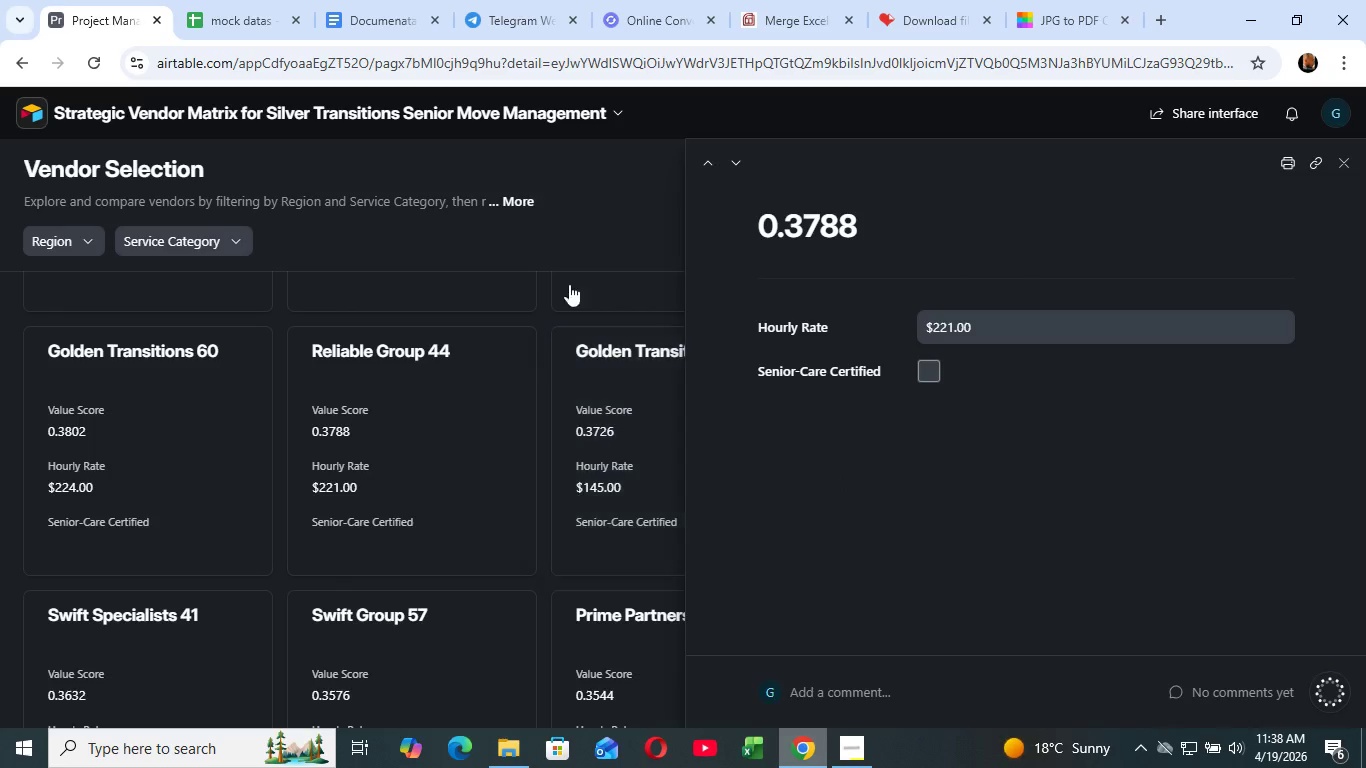 
wait(5.03)
 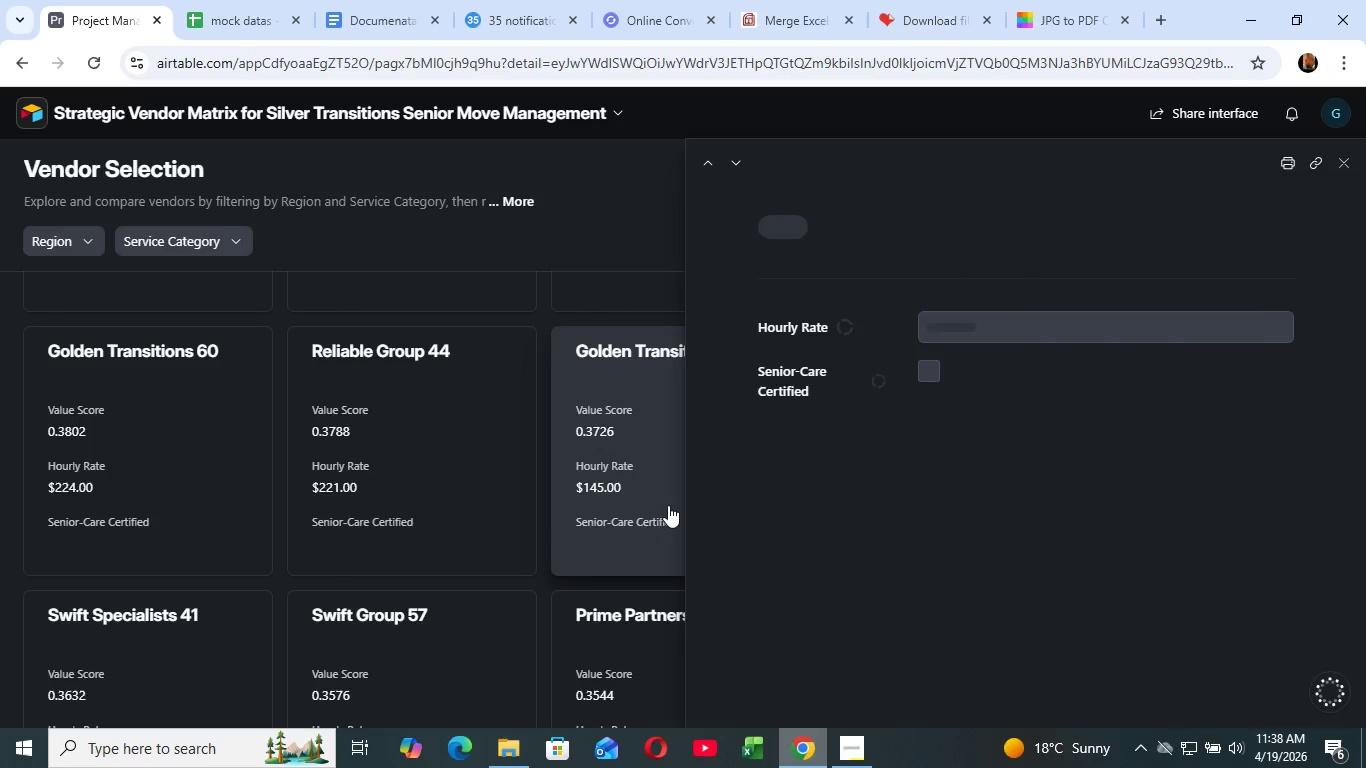 
left_click([611, 196])
 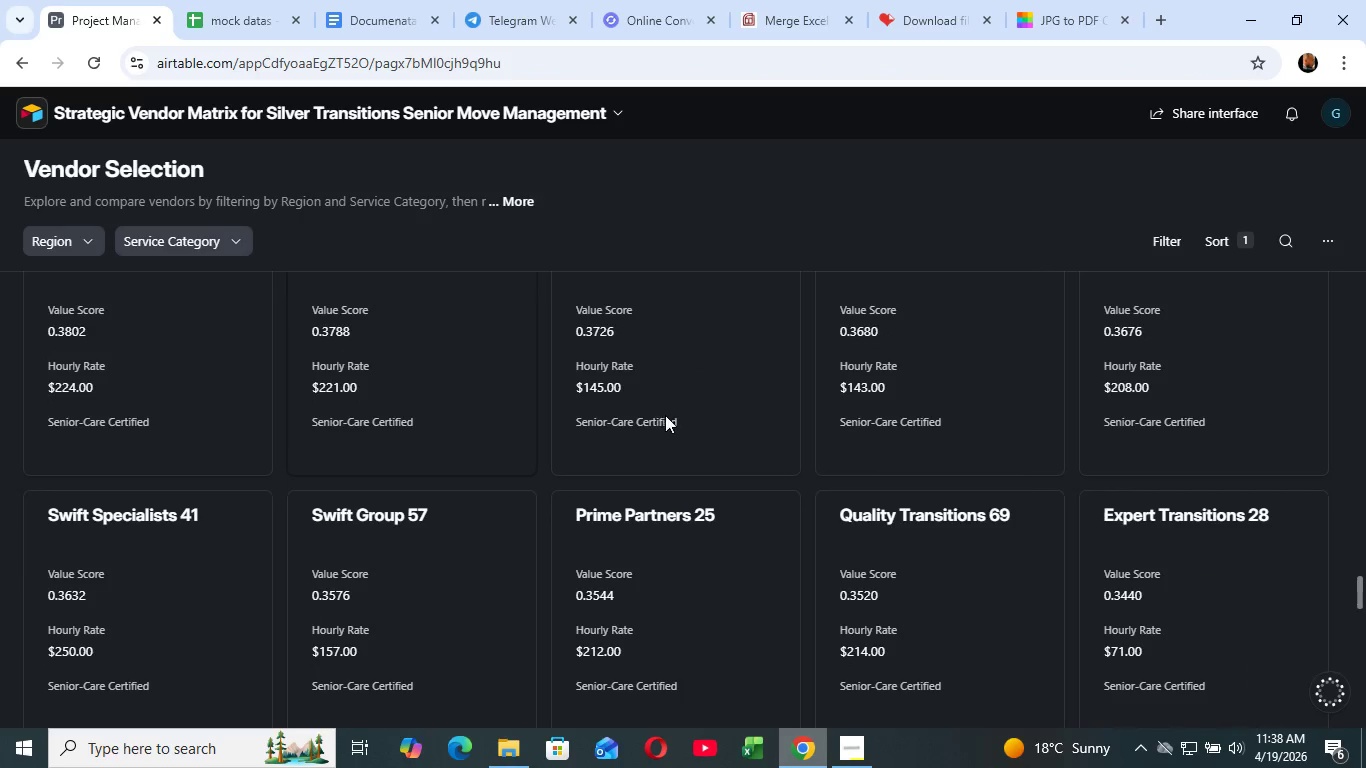 
scroll: coordinate [665, 419], scroll_direction: up, amount: 24.0
 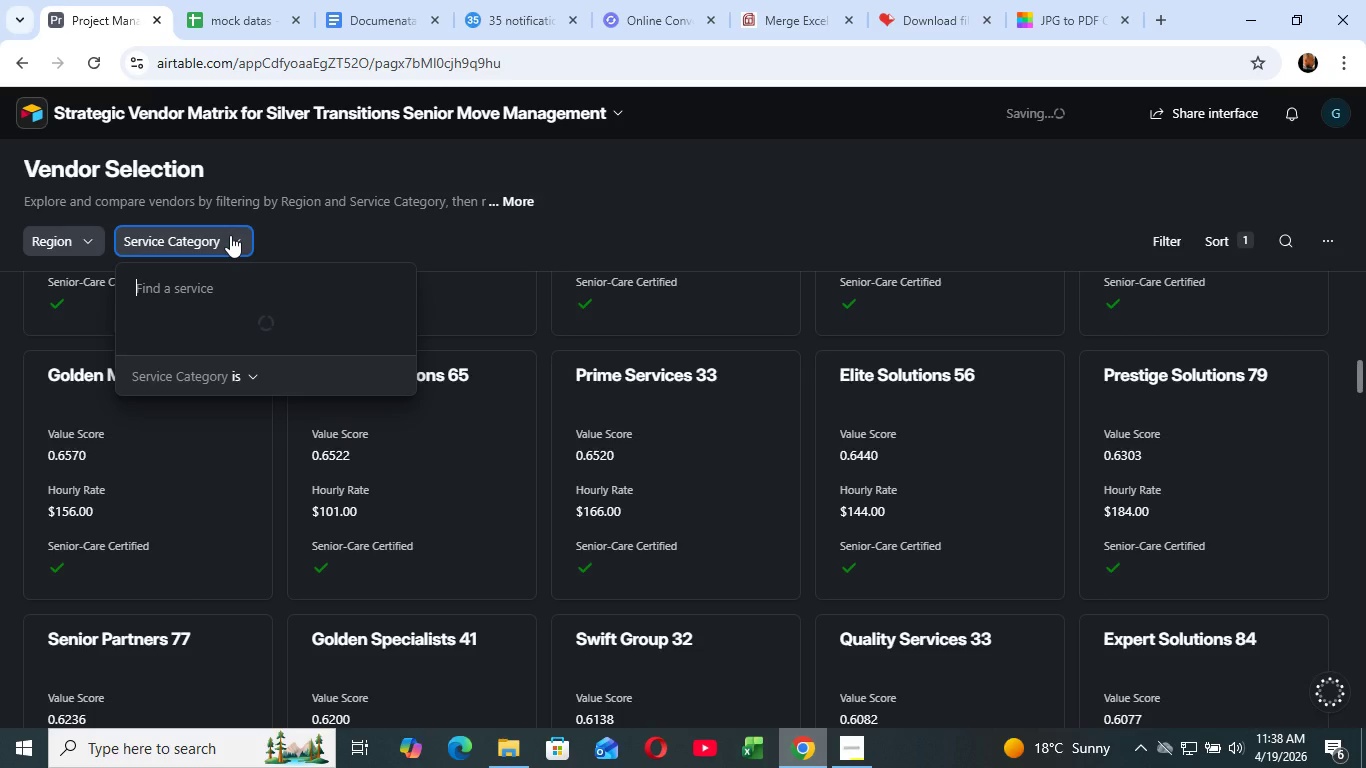 
left_click([230, 235])
 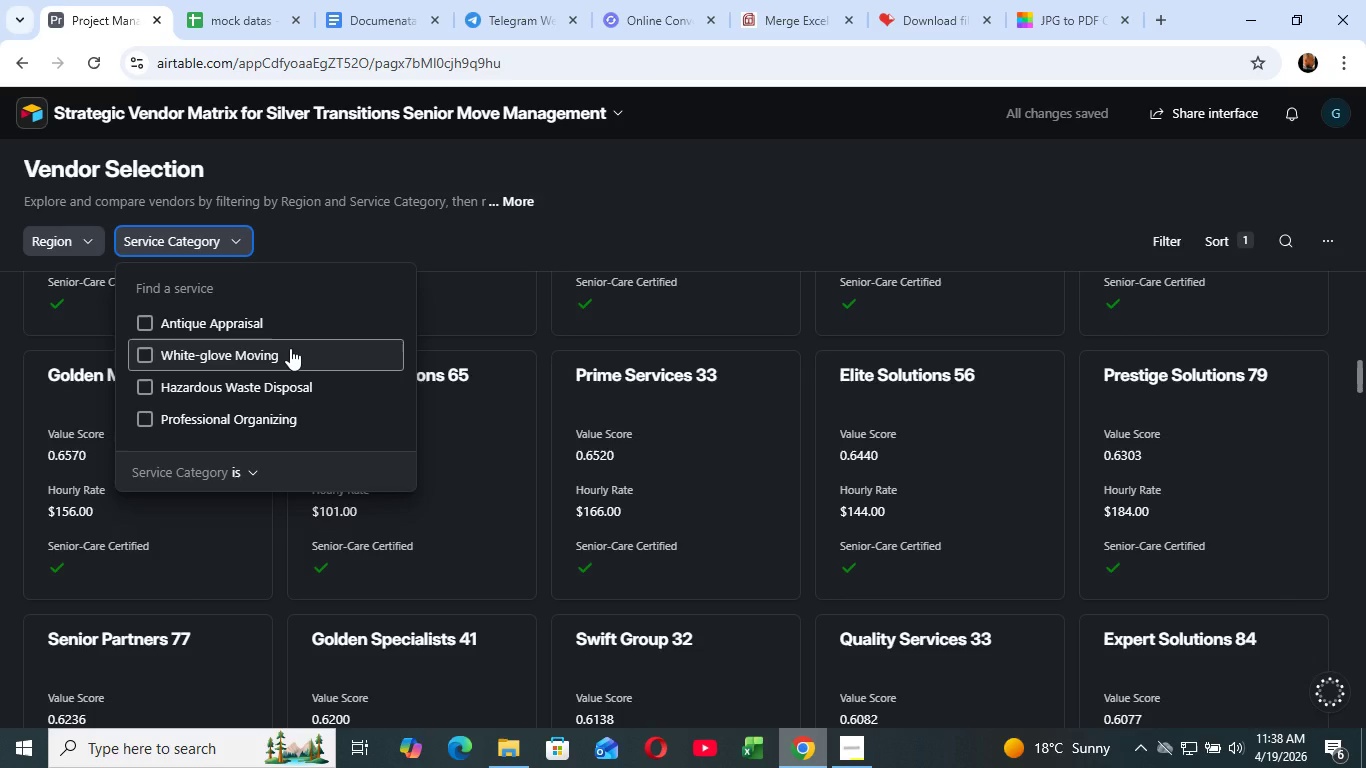 
scroll: coordinate [290, 348], scroll_direction: down, amount: 3.0
 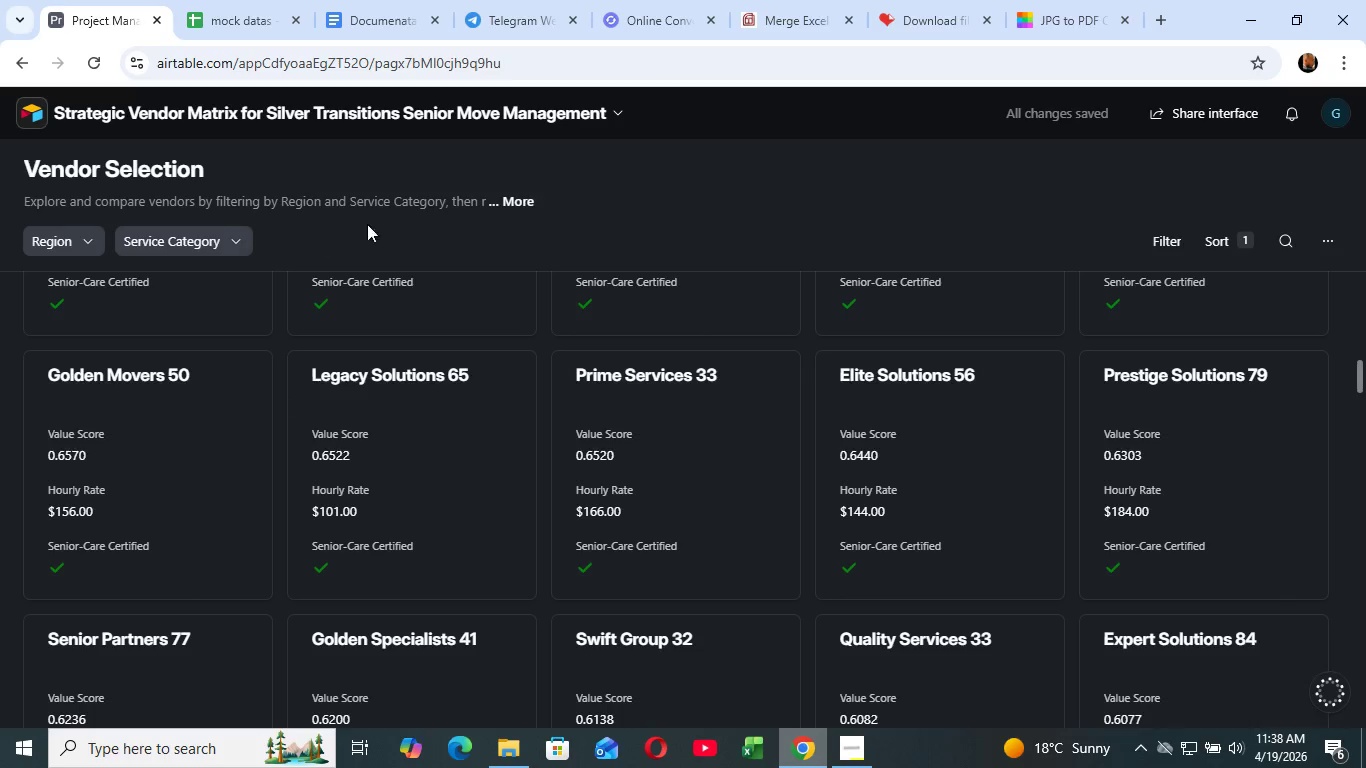 
left_click([244, 239])
 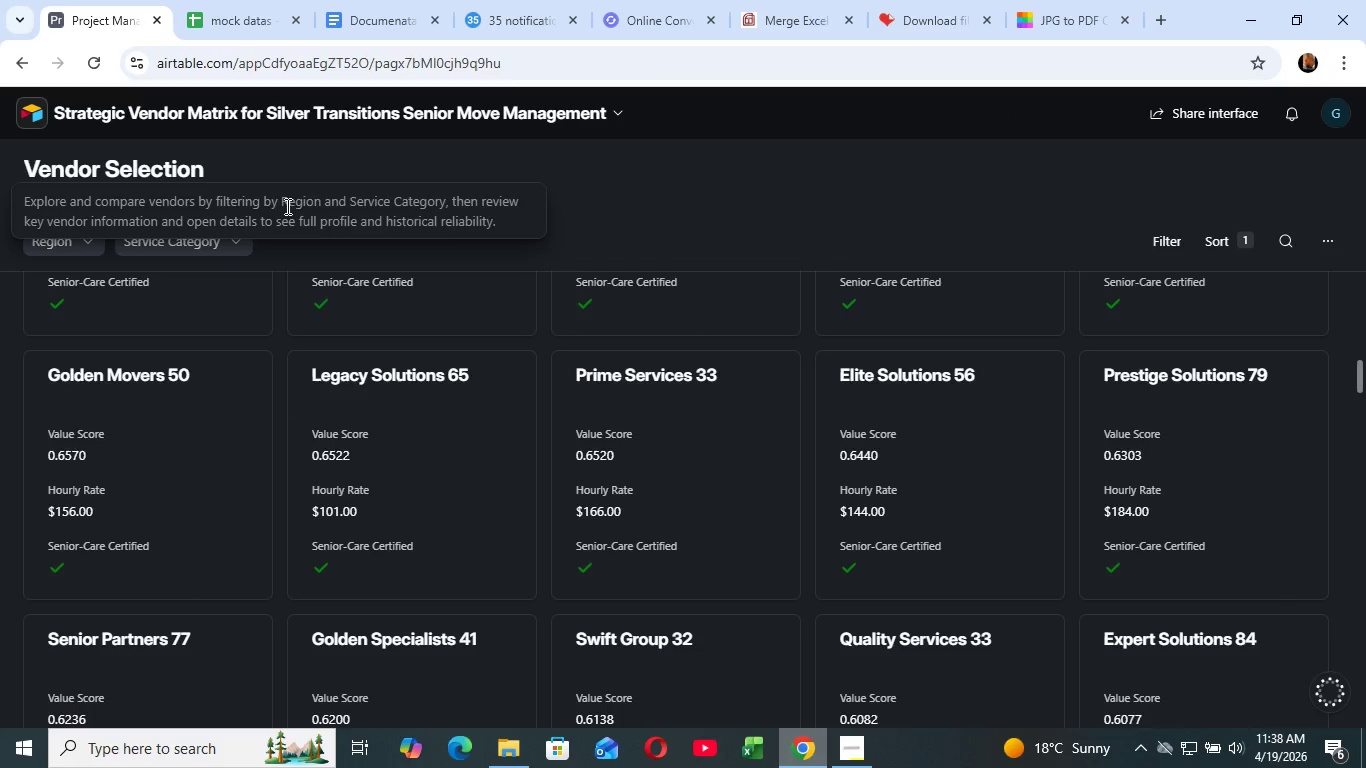 
mouse_move([271, 192])
 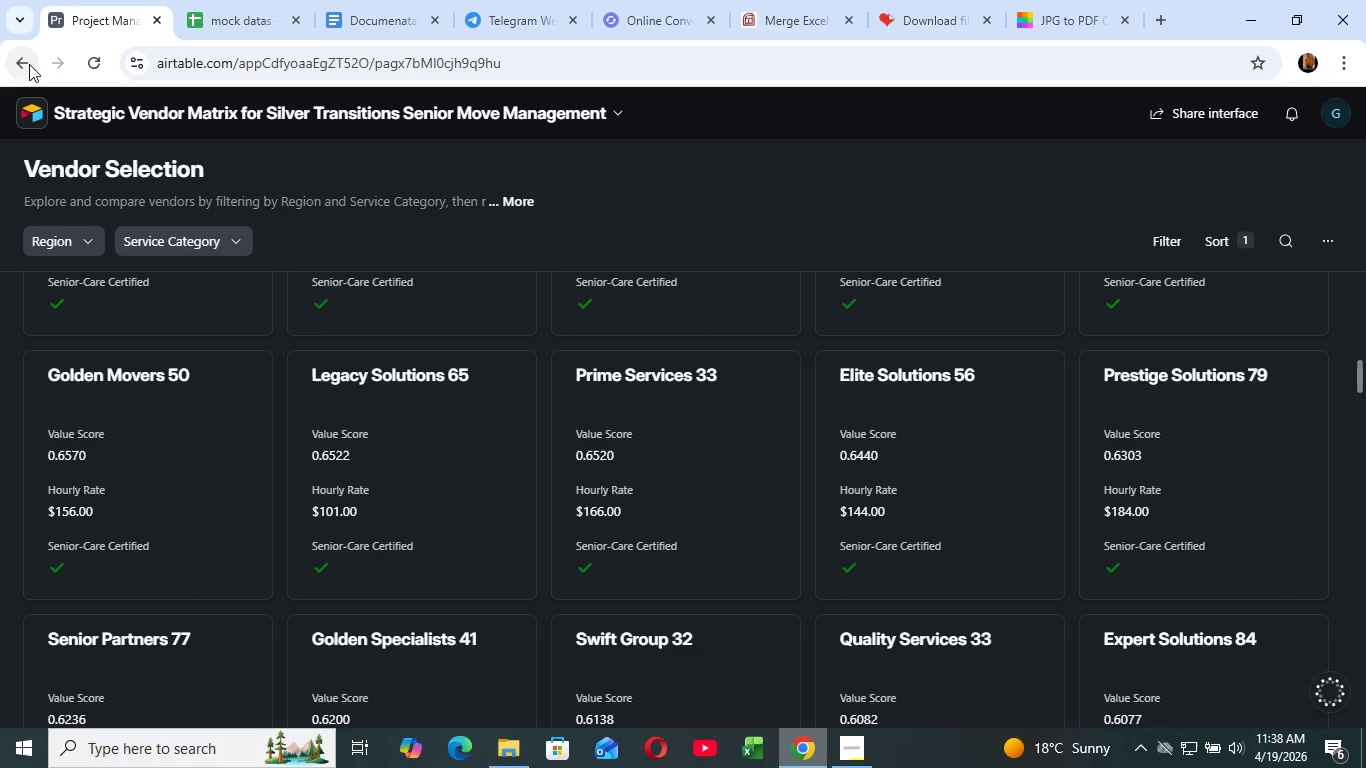 
left_click([18, 57])
 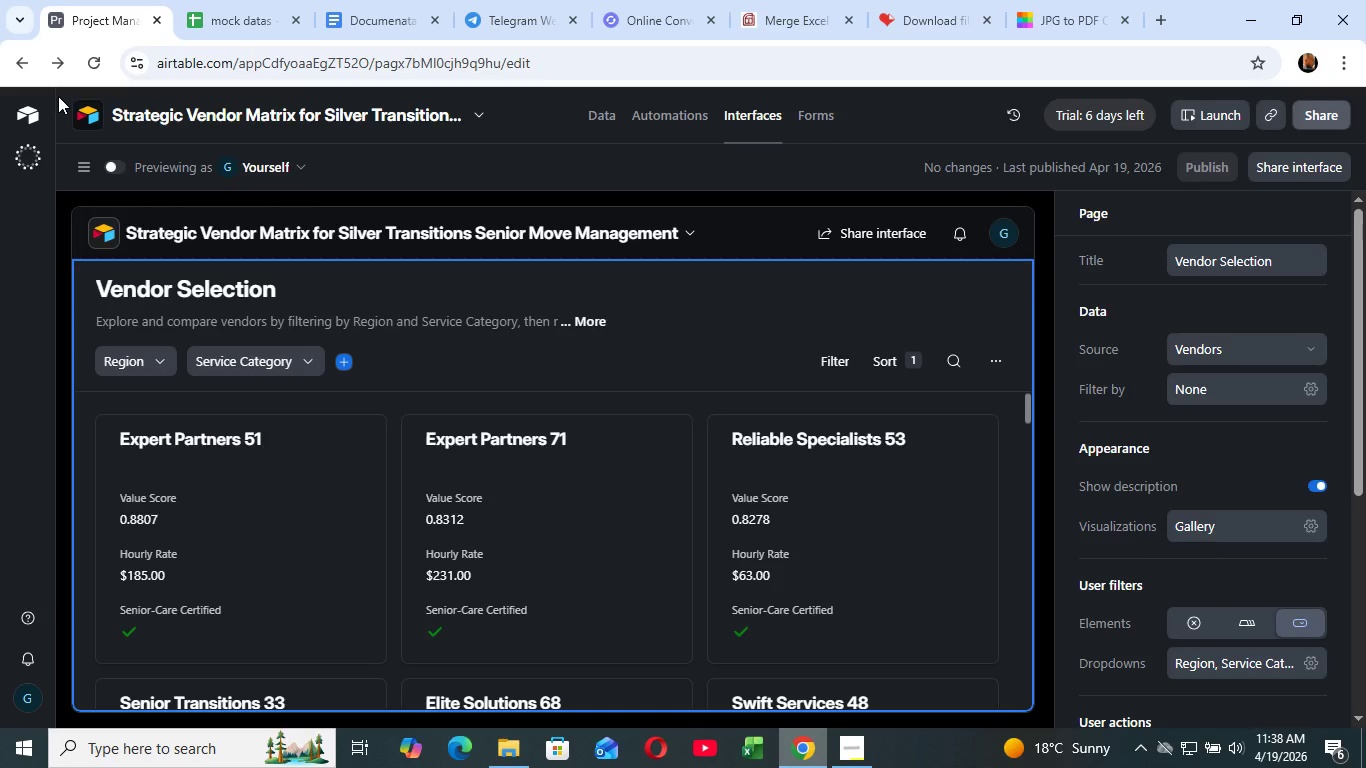 
wait(20.7)
 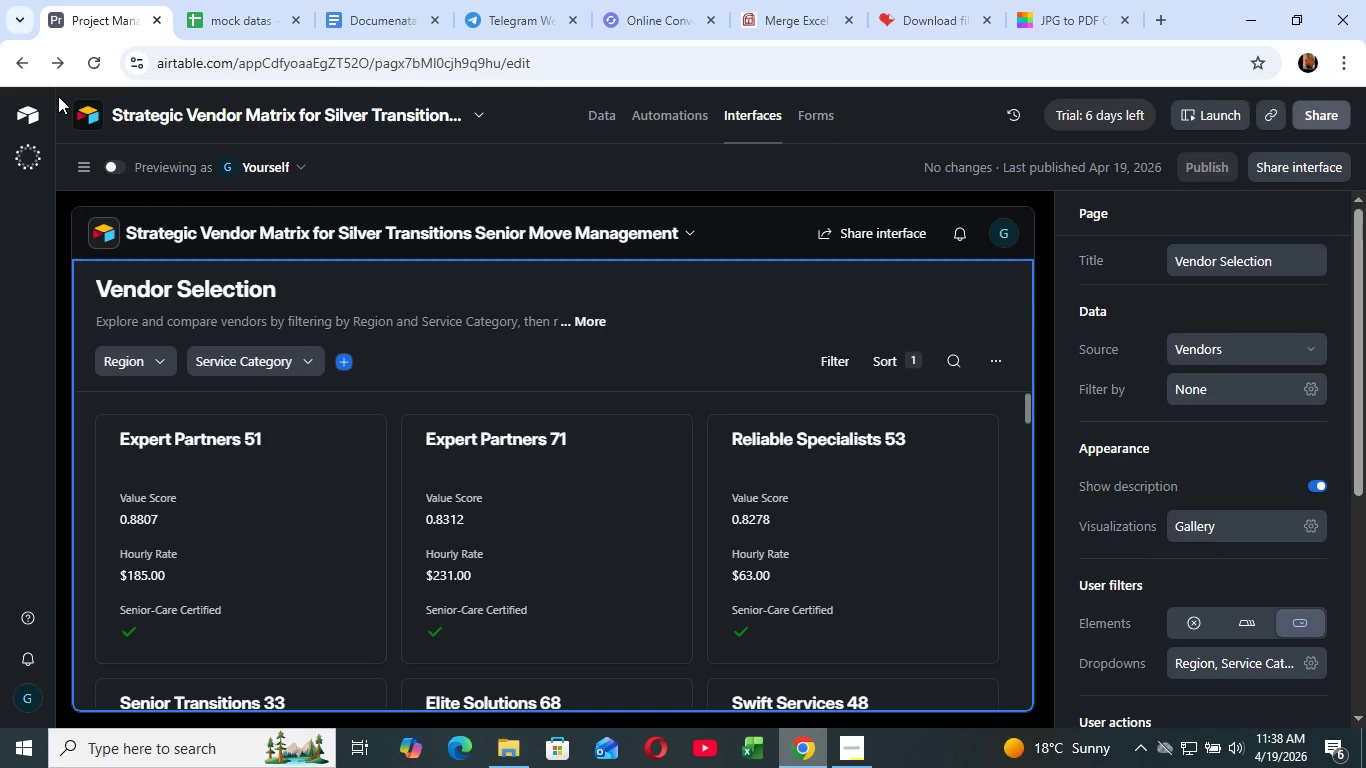 
left_click([597, 110])
 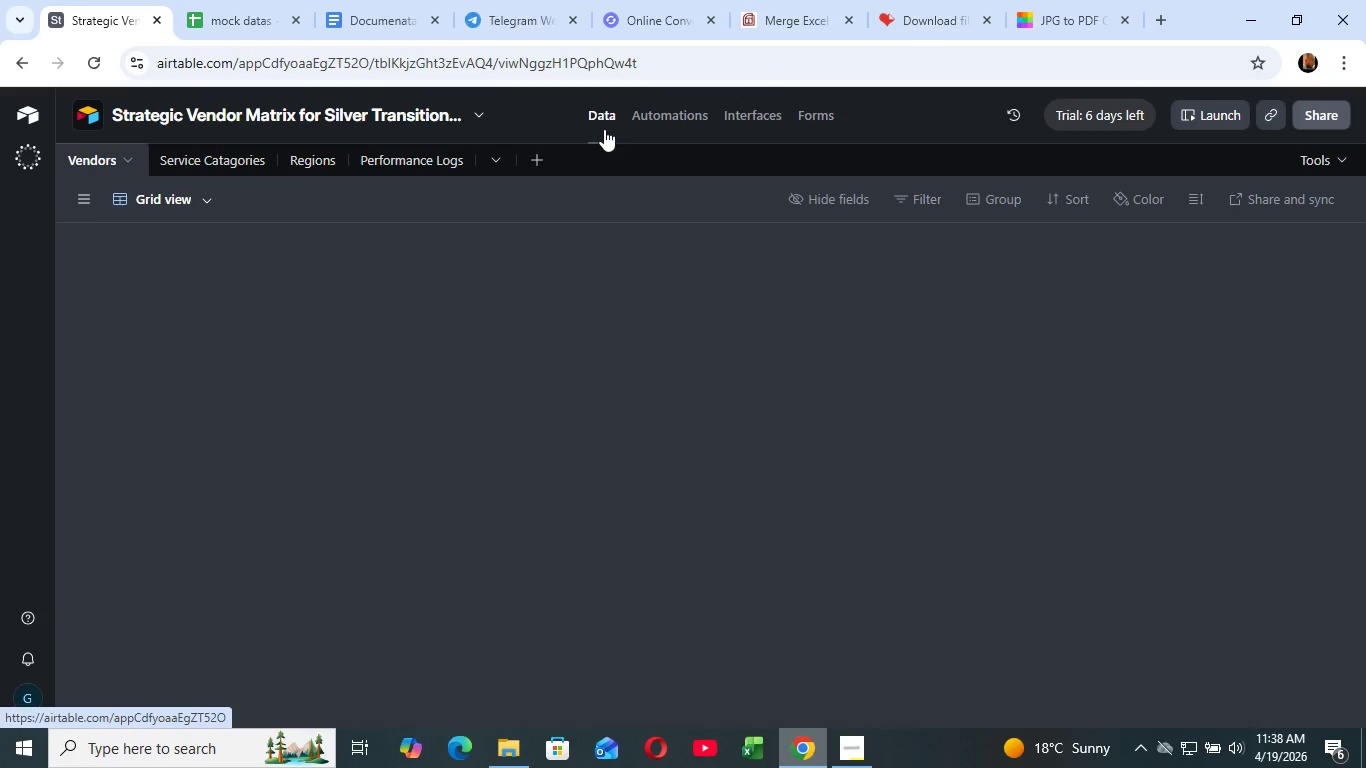 
mouse_move([631, 150])
 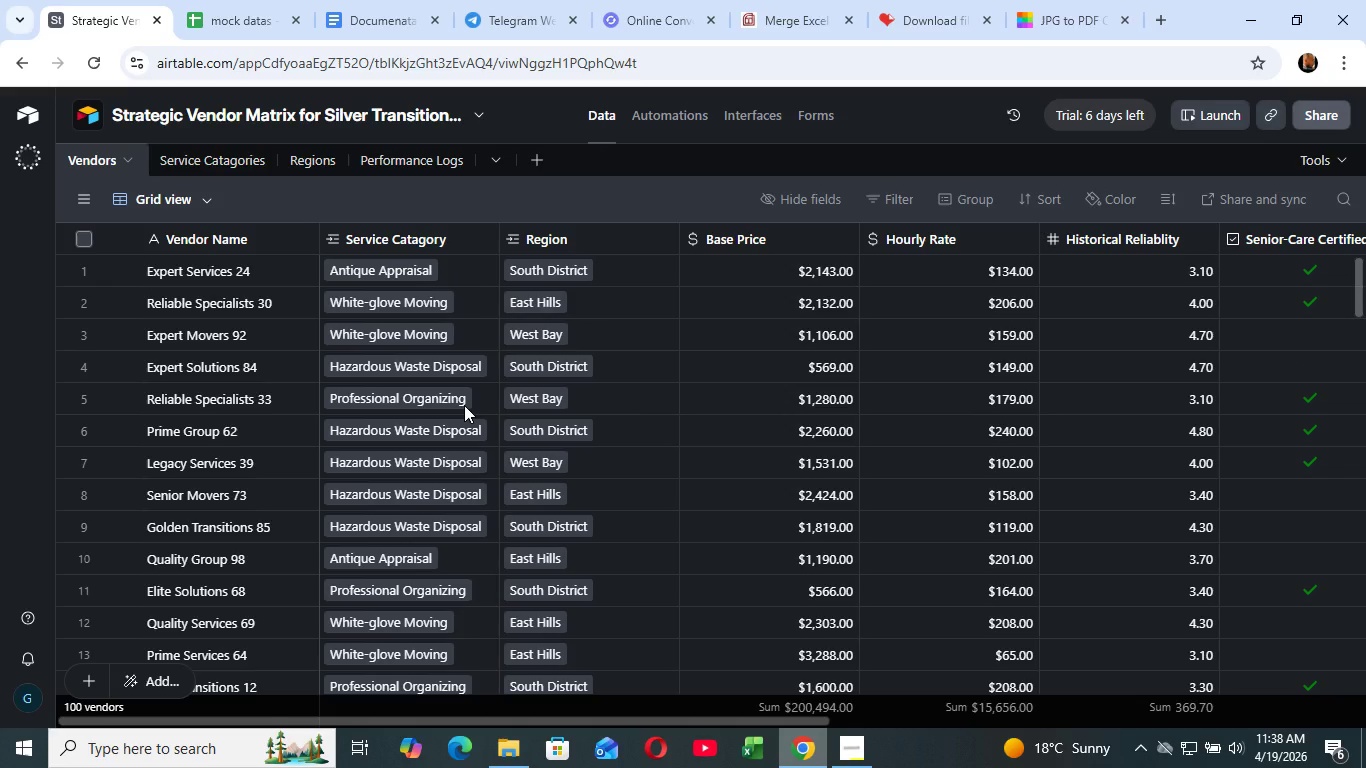 
scroll: coordinate [462, 412], scroll_direction: up, amount: 5.0
 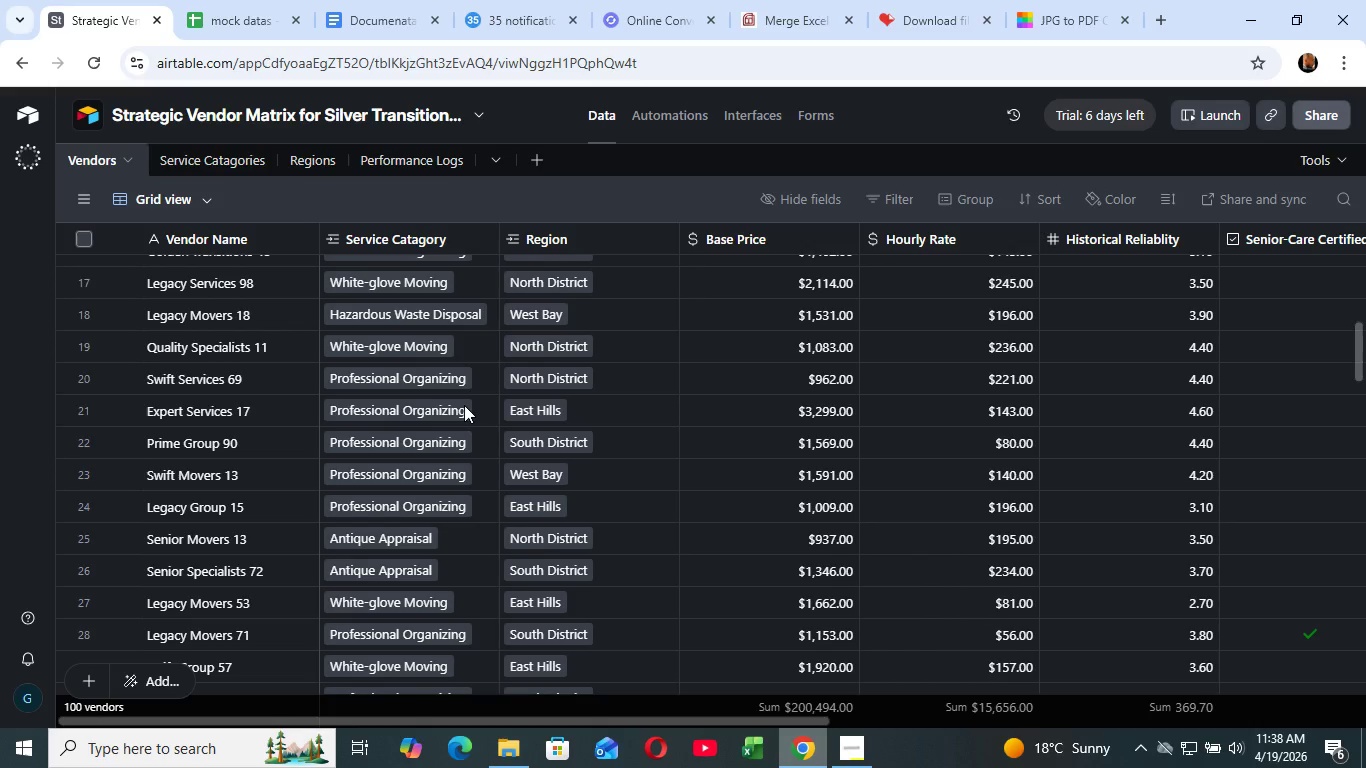 
scroll: coordinate [464, 405], scroll_direction: down, amount: 8.0
 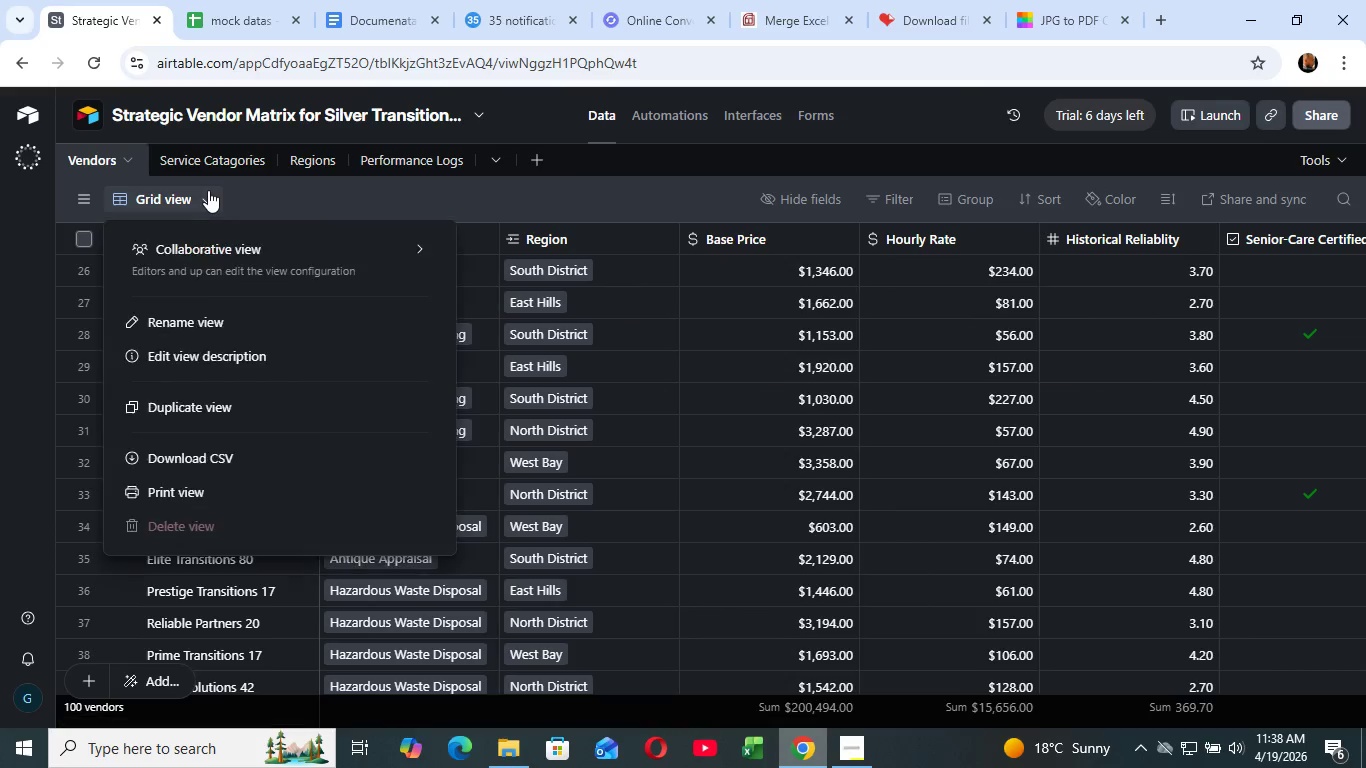 
left_click([208, 191])
 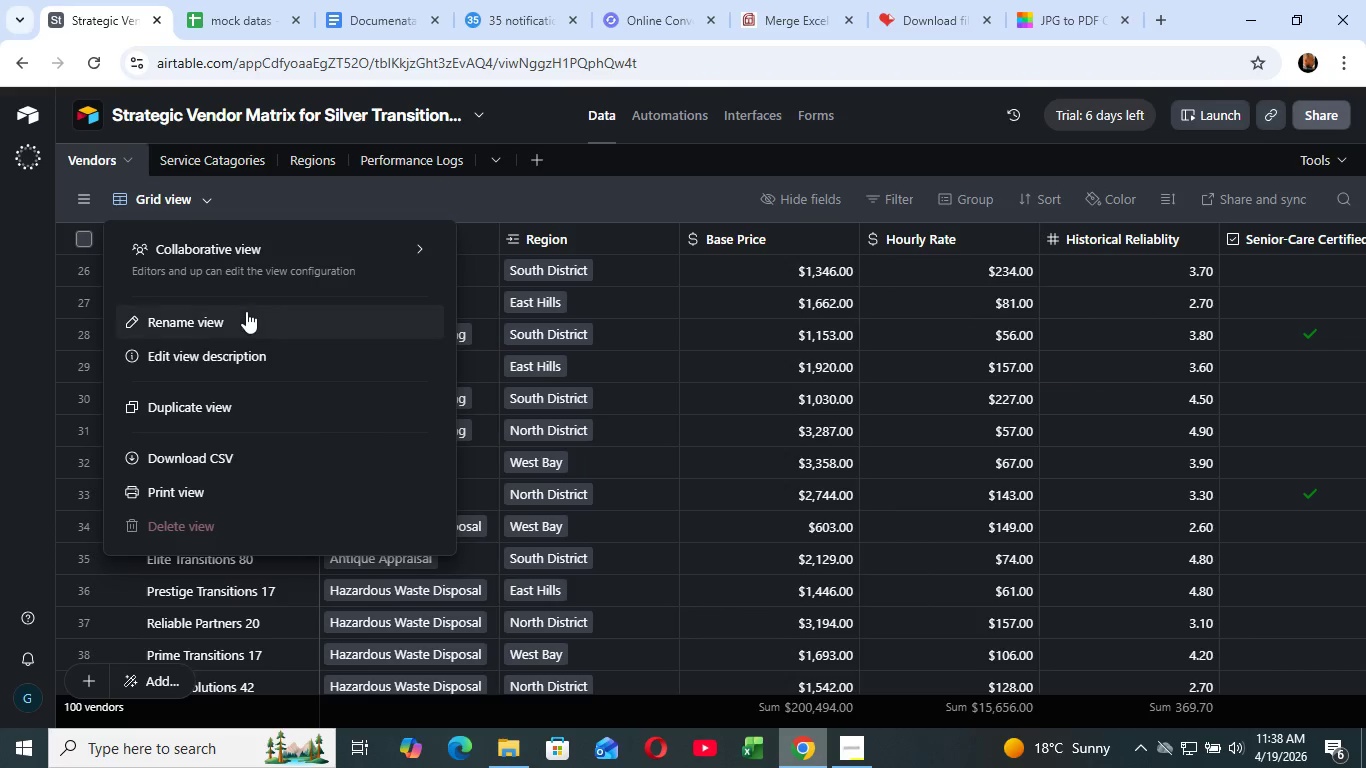 
left_click([246, 311])
 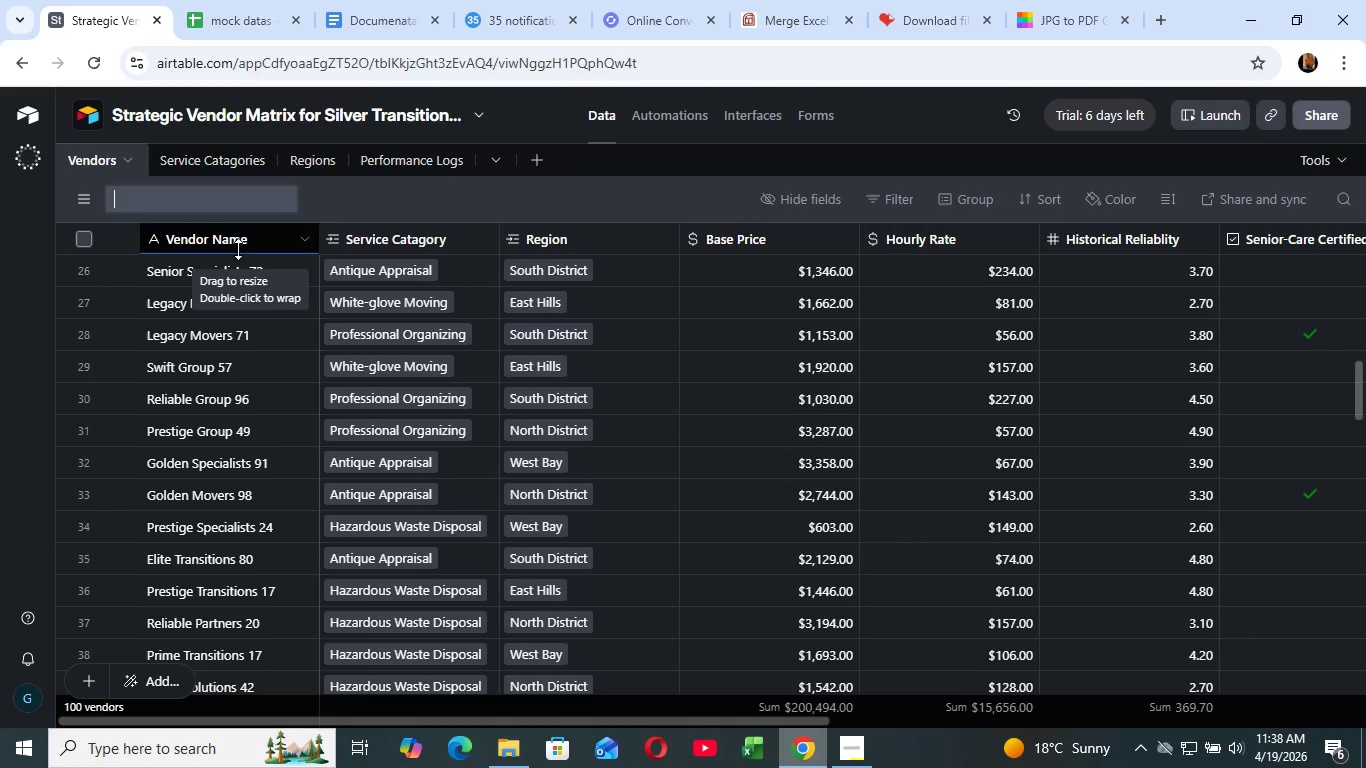 
key(Backspace)
type(vendors voew)
key(Backspace)
key(Backspace)
key(Backspace)
type(iew)
 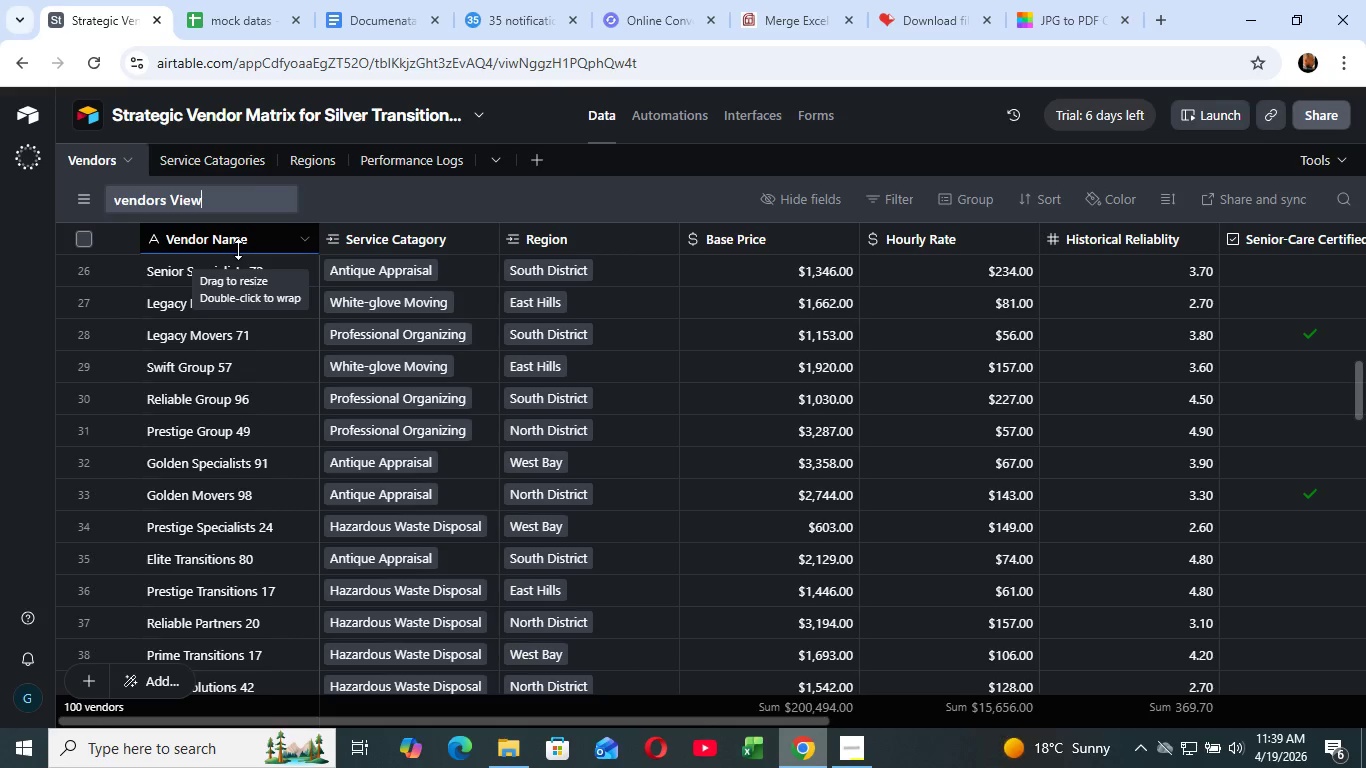 
key(Control+ArrowLeft)
 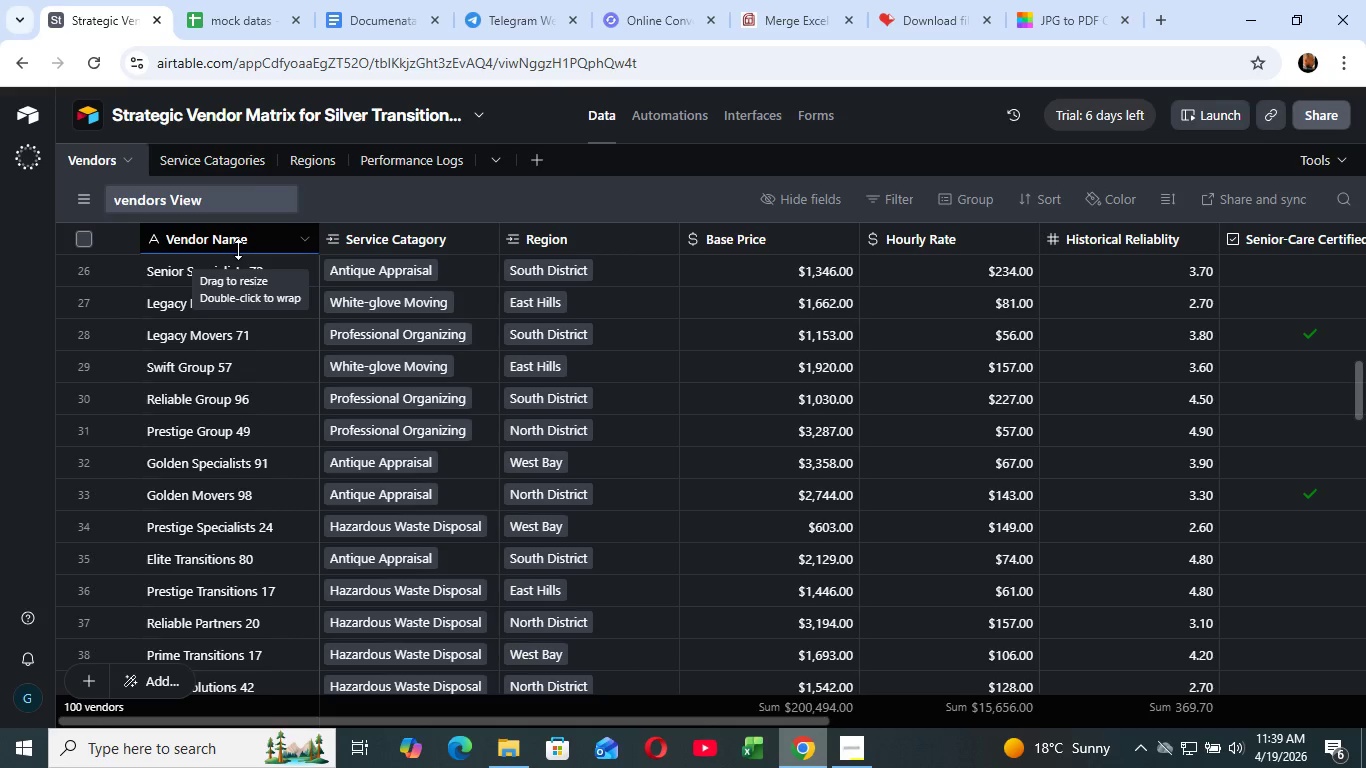 
key(Control+ArrowLeft)
 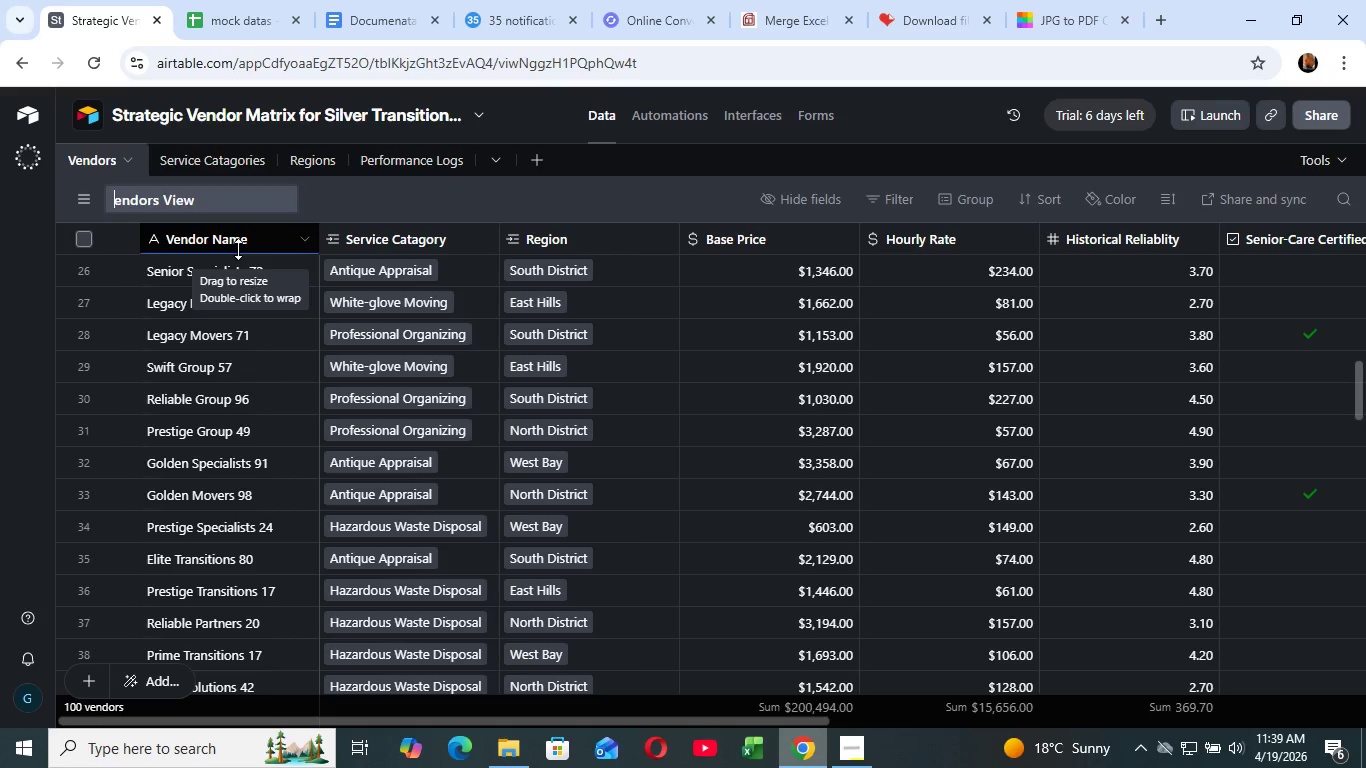 
key(ArrowRight)
 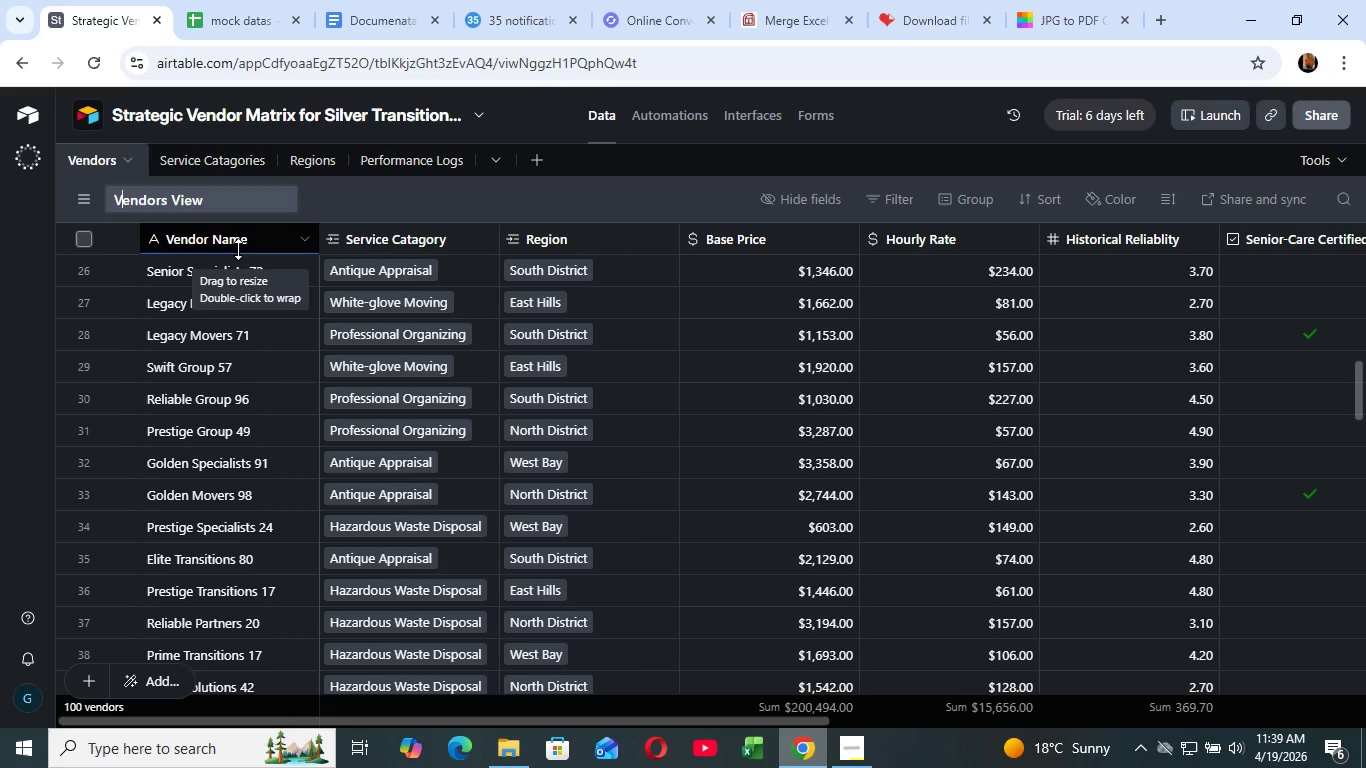 
key(Backspace)
 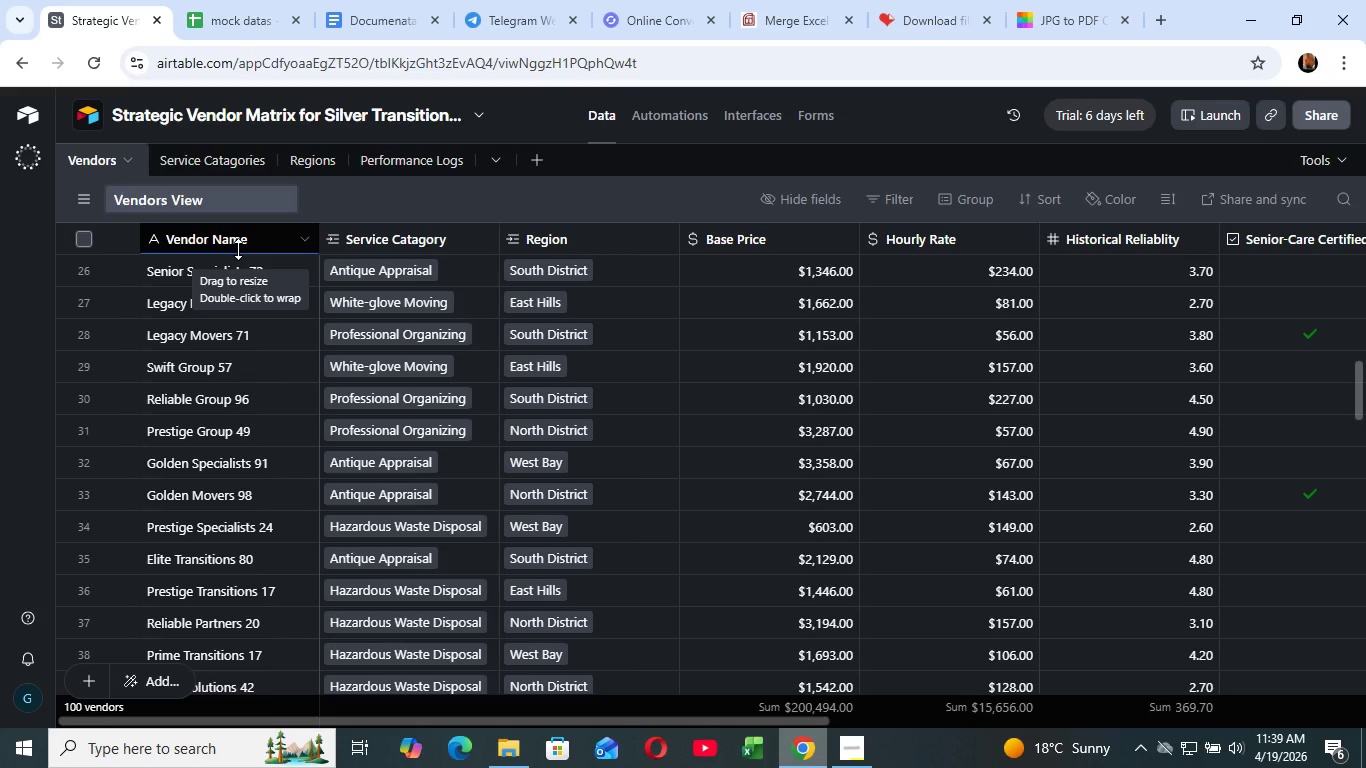 
key(Shift+ShiftLeft)
 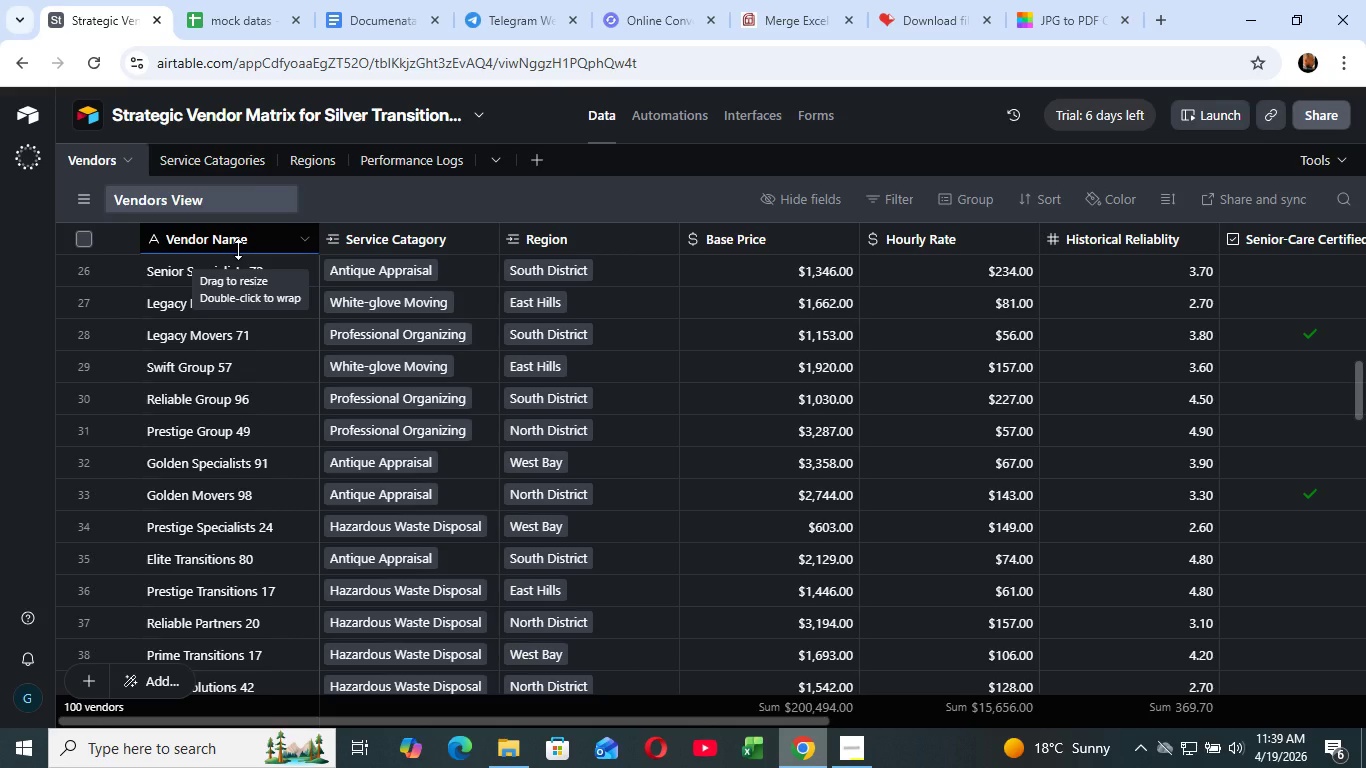 
key(Shift+V)
 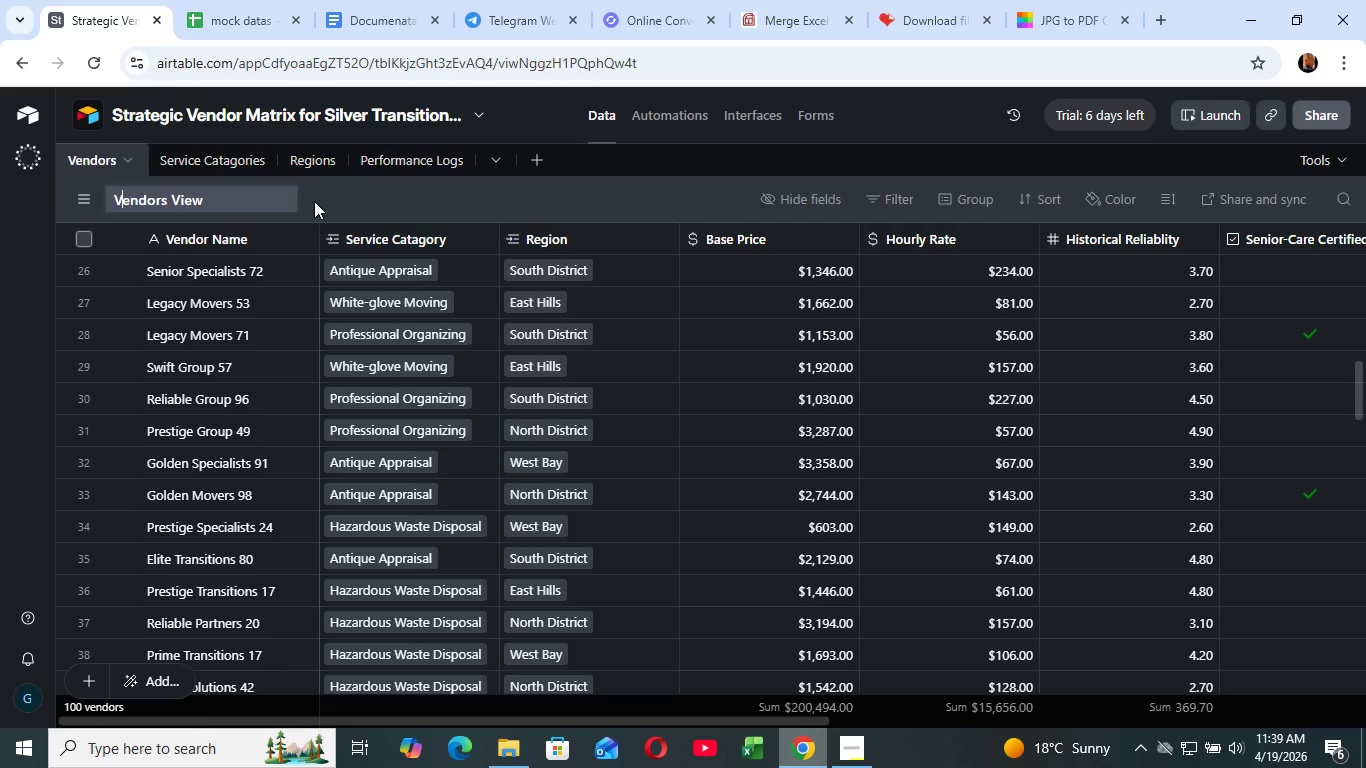 
left_click([314, 201])
 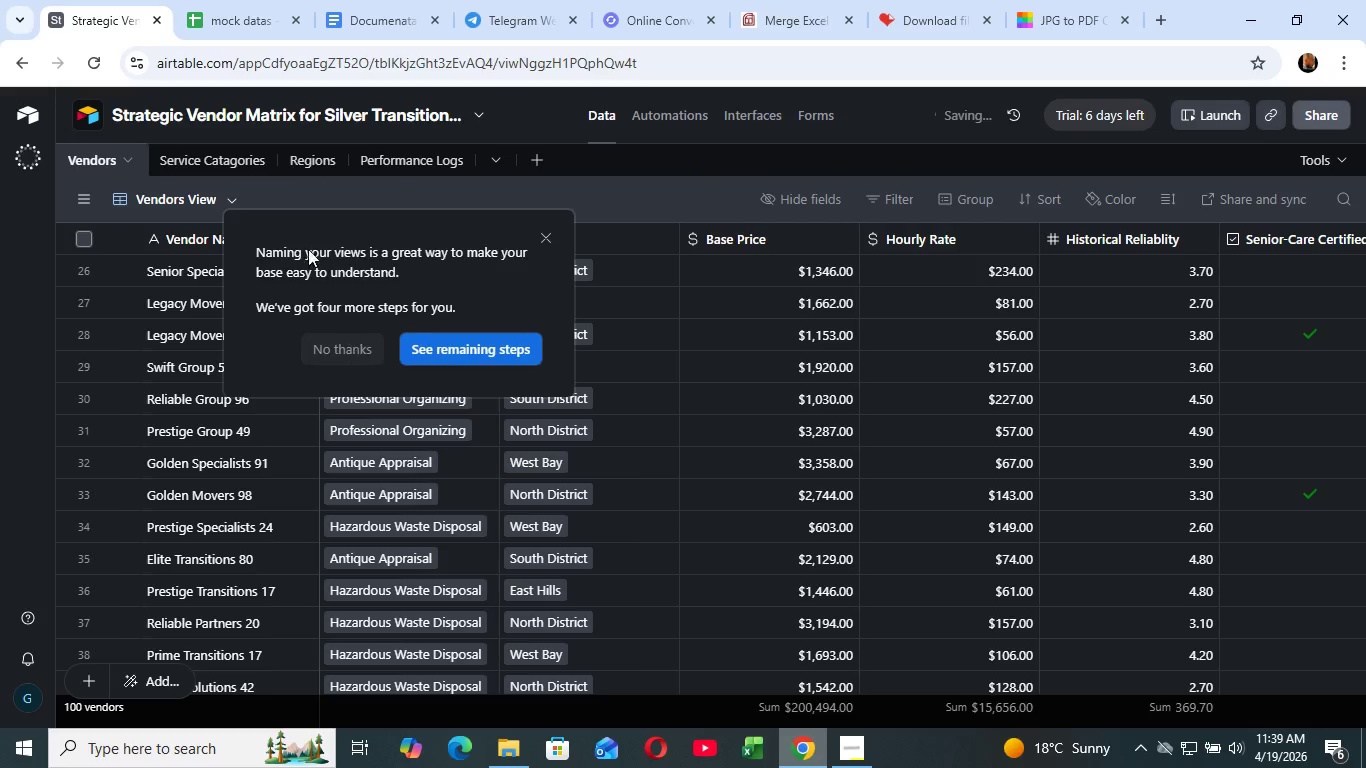 
left_click([357, 348])
 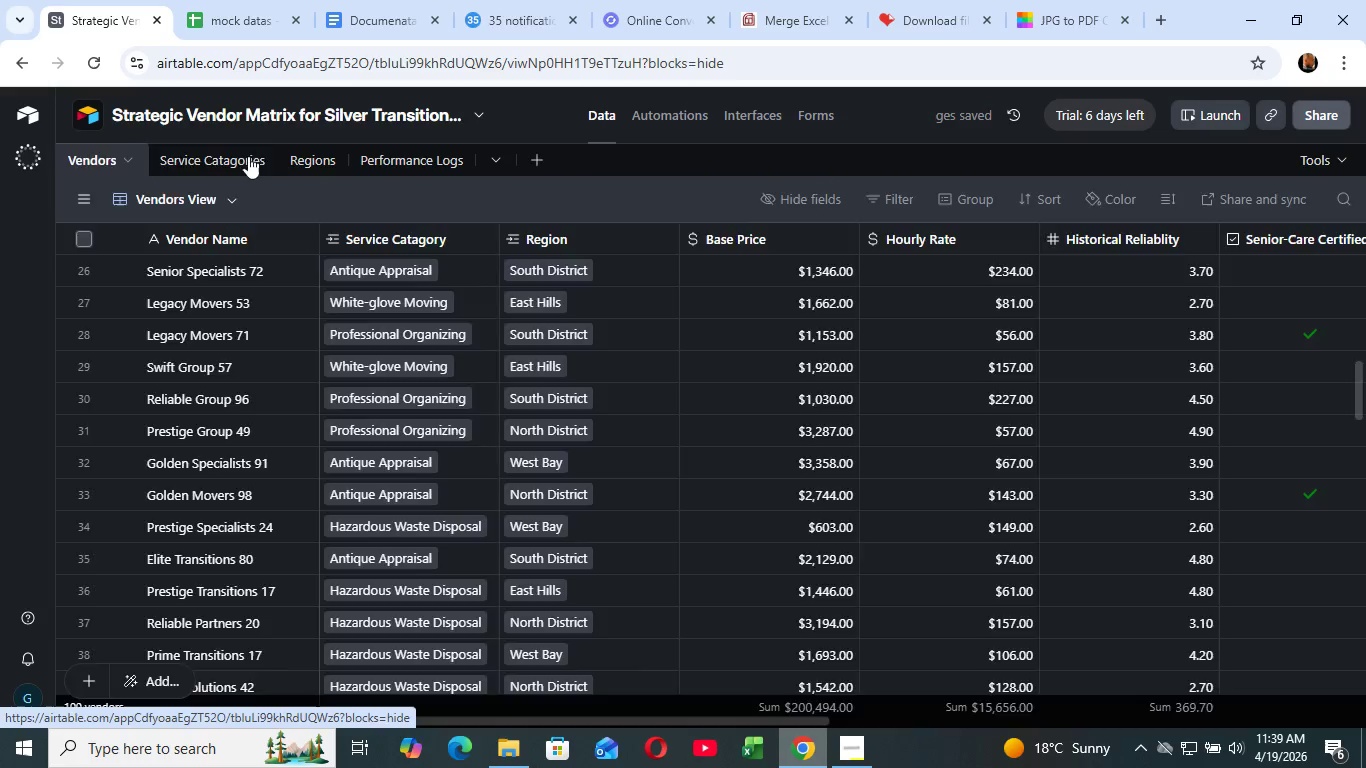 
left_click([241, 156])
 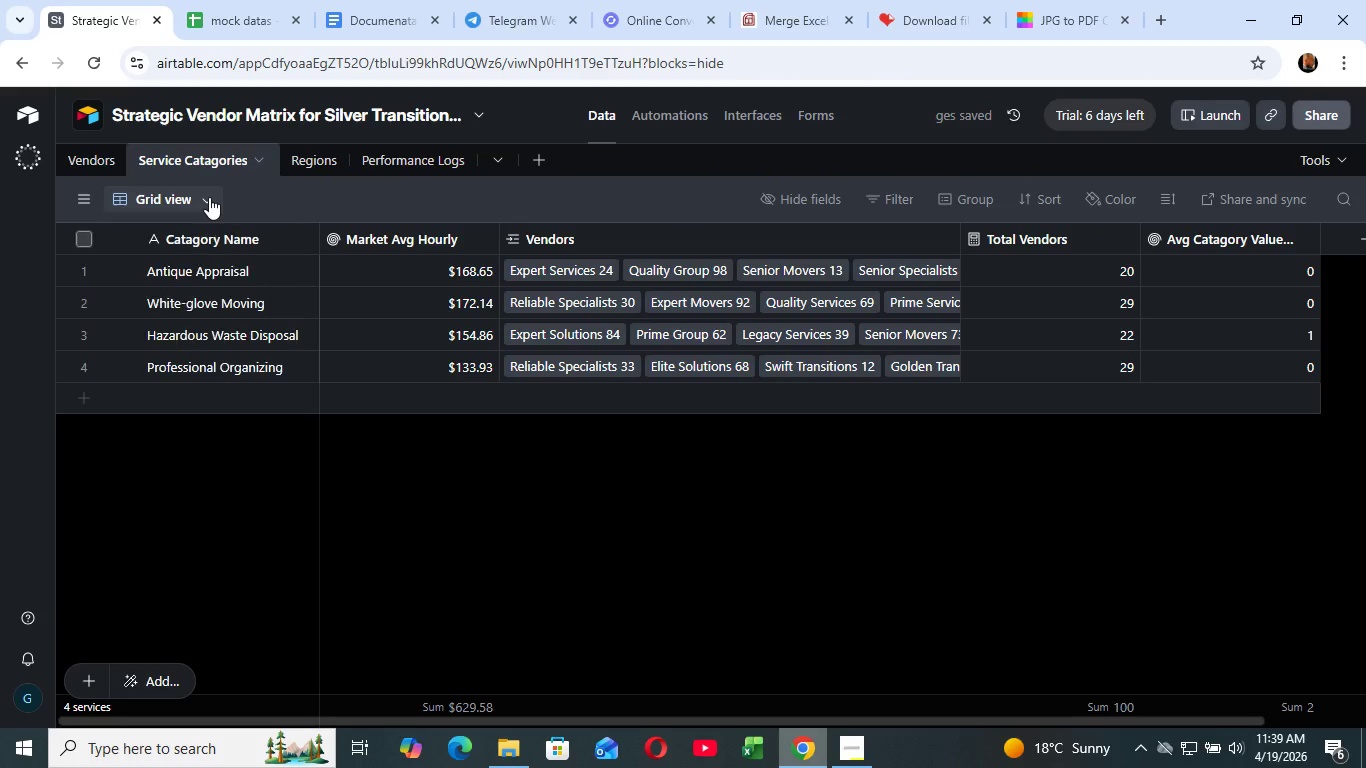 
left_click([209, 197])
 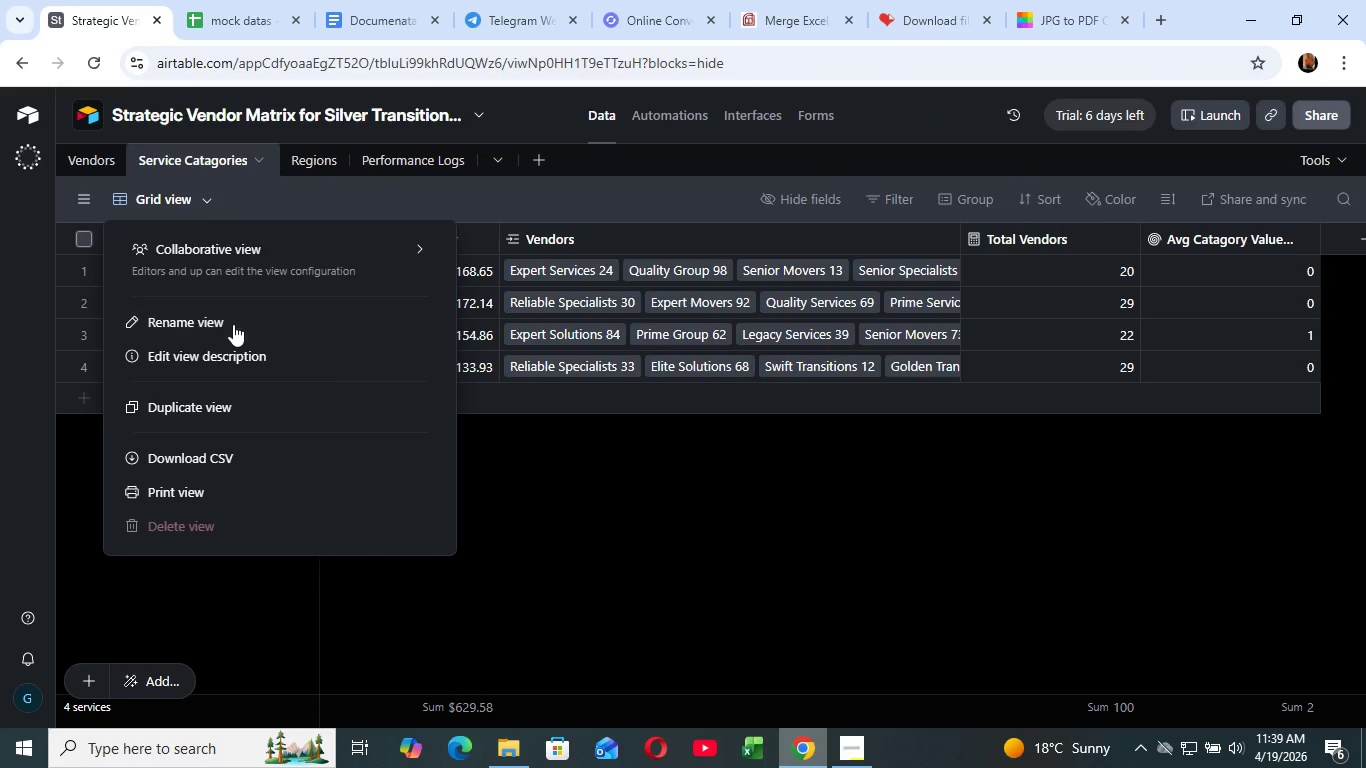 
left_click([233, 324])
 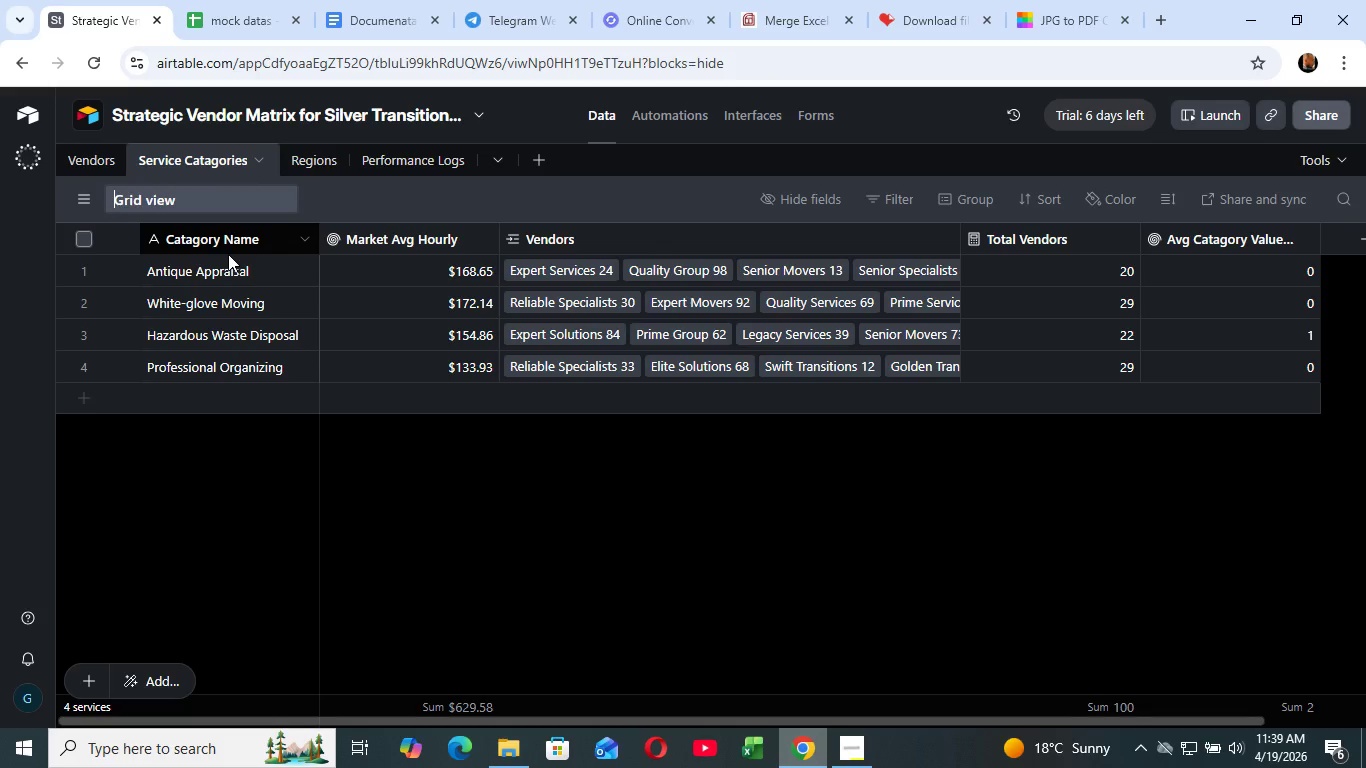 
key(ArrowLeft)
 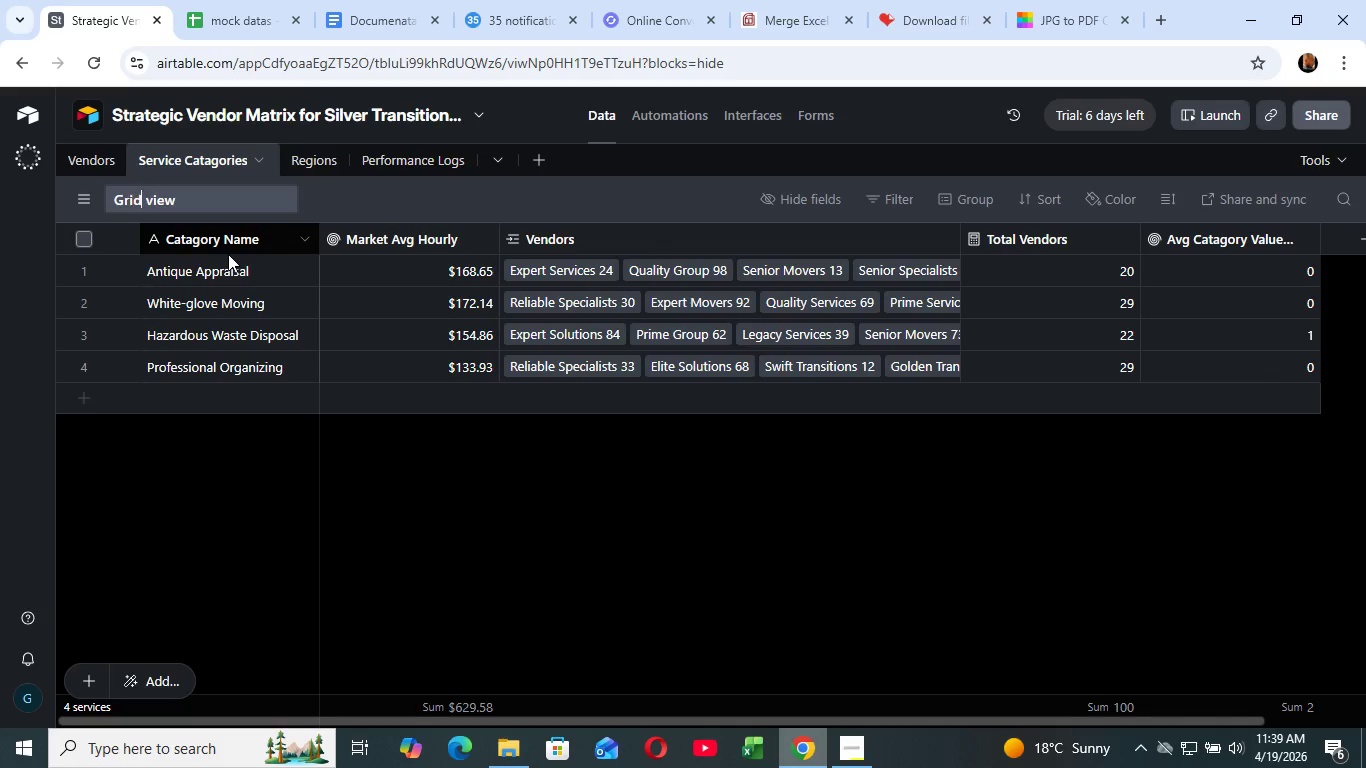 
key(ArrowRight)
 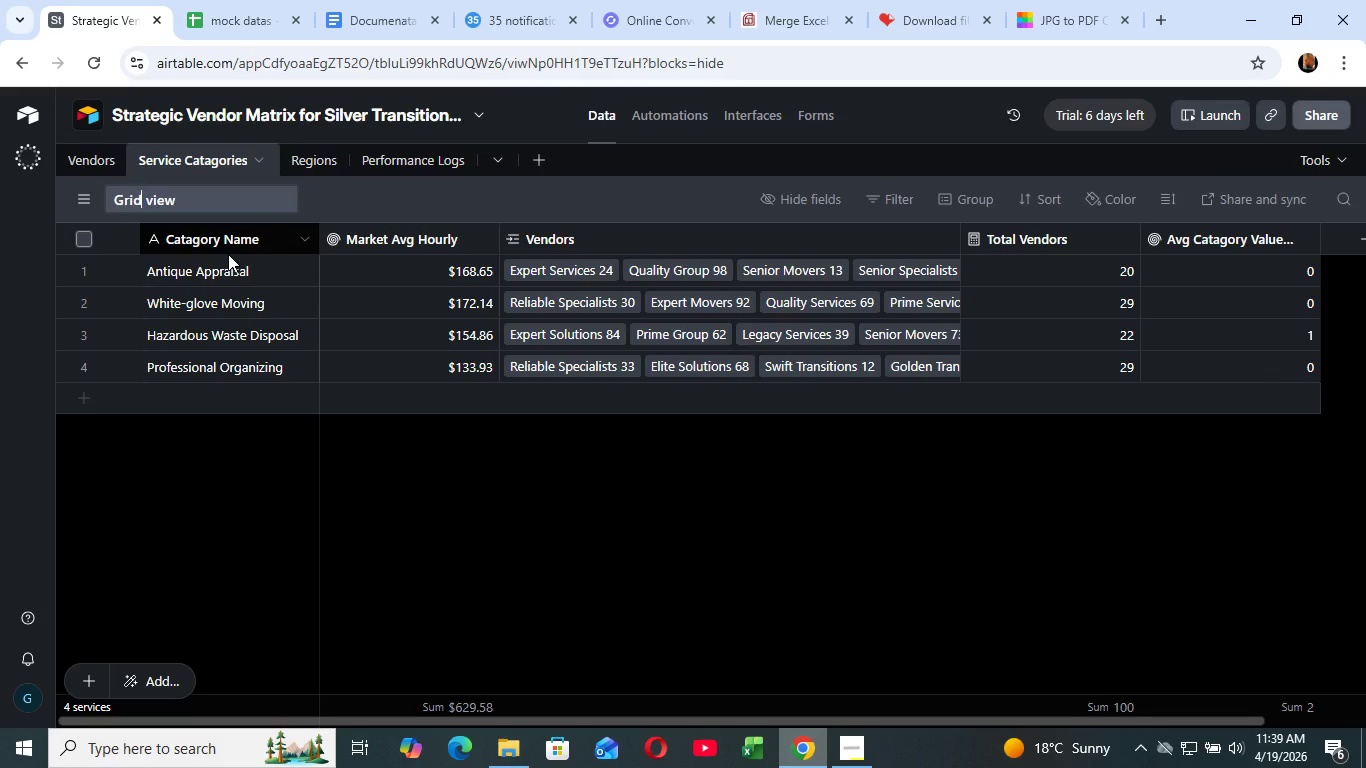 
key(ArrowRight)
 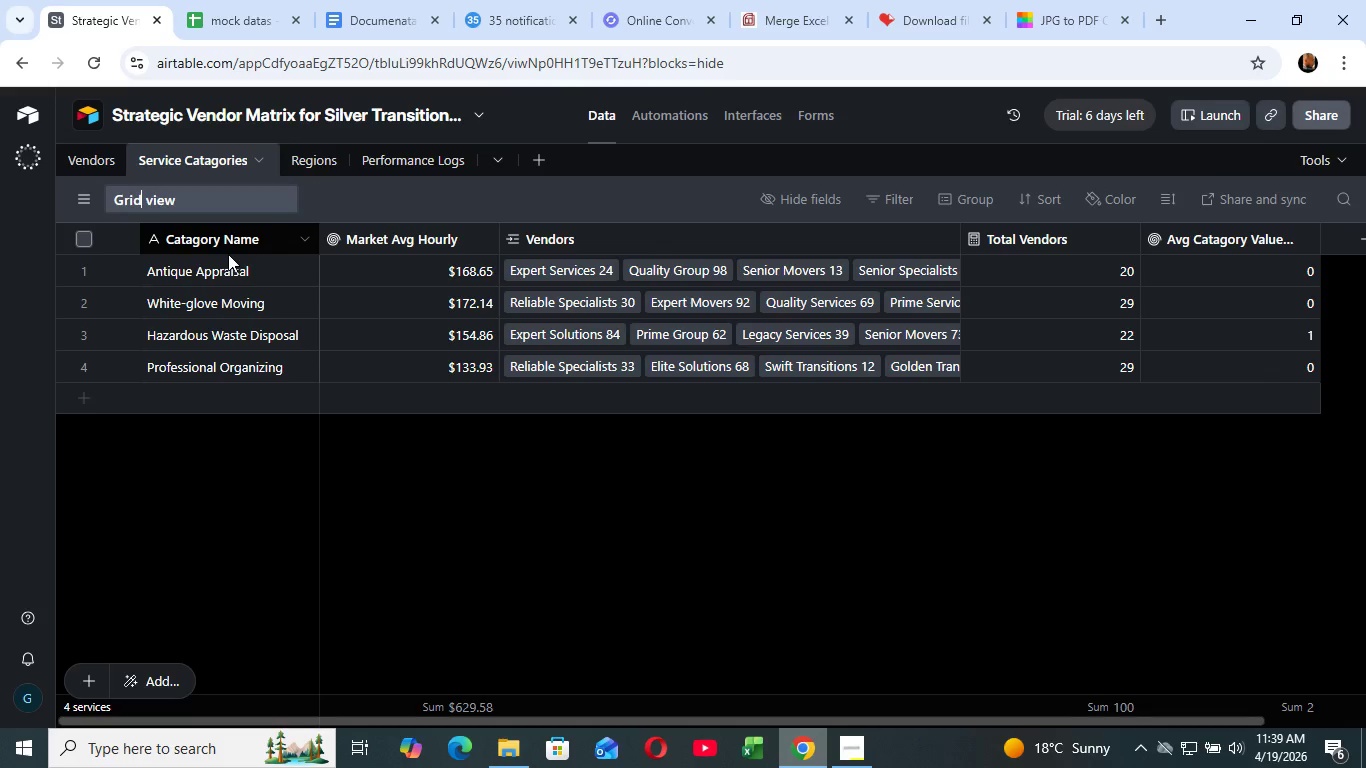 
key(ArrowRight)
 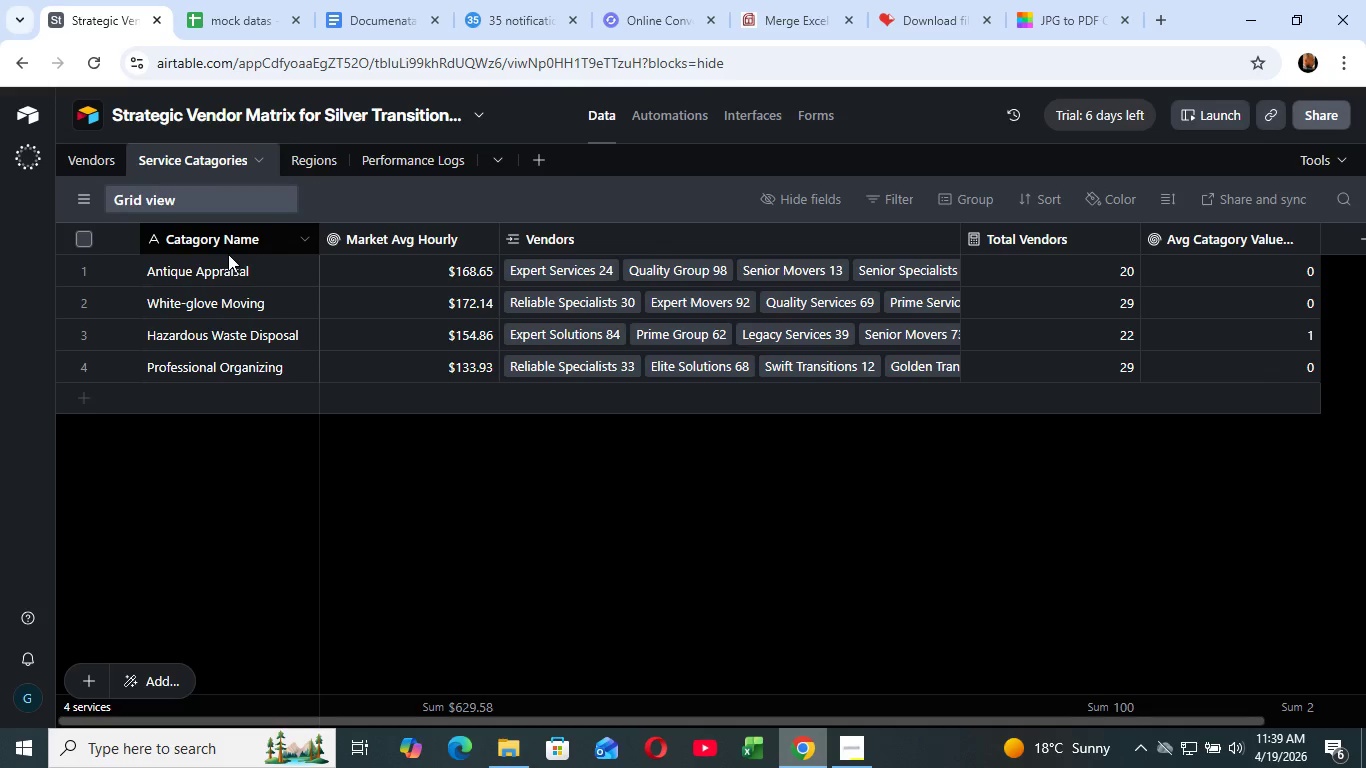 
key(ArrowRight)
 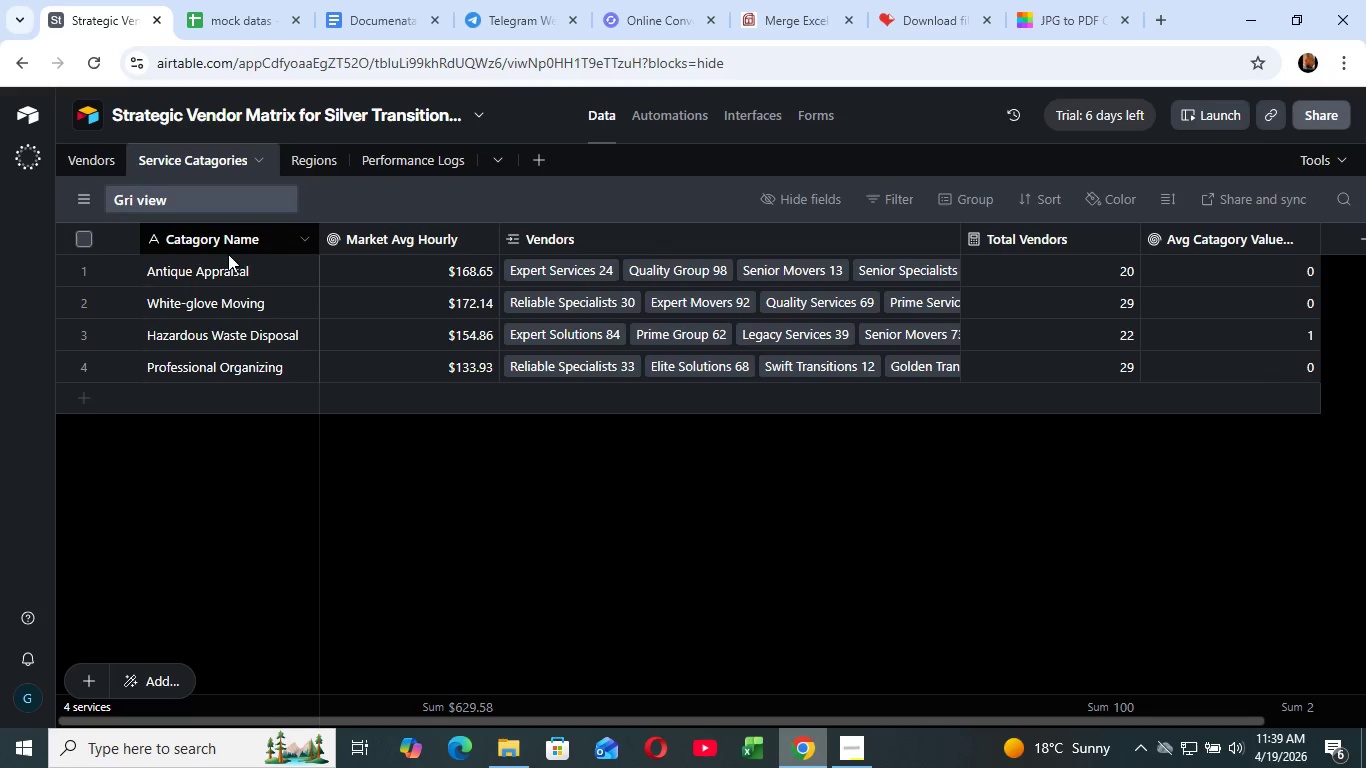 
key(Shift+ShiftLeft)
 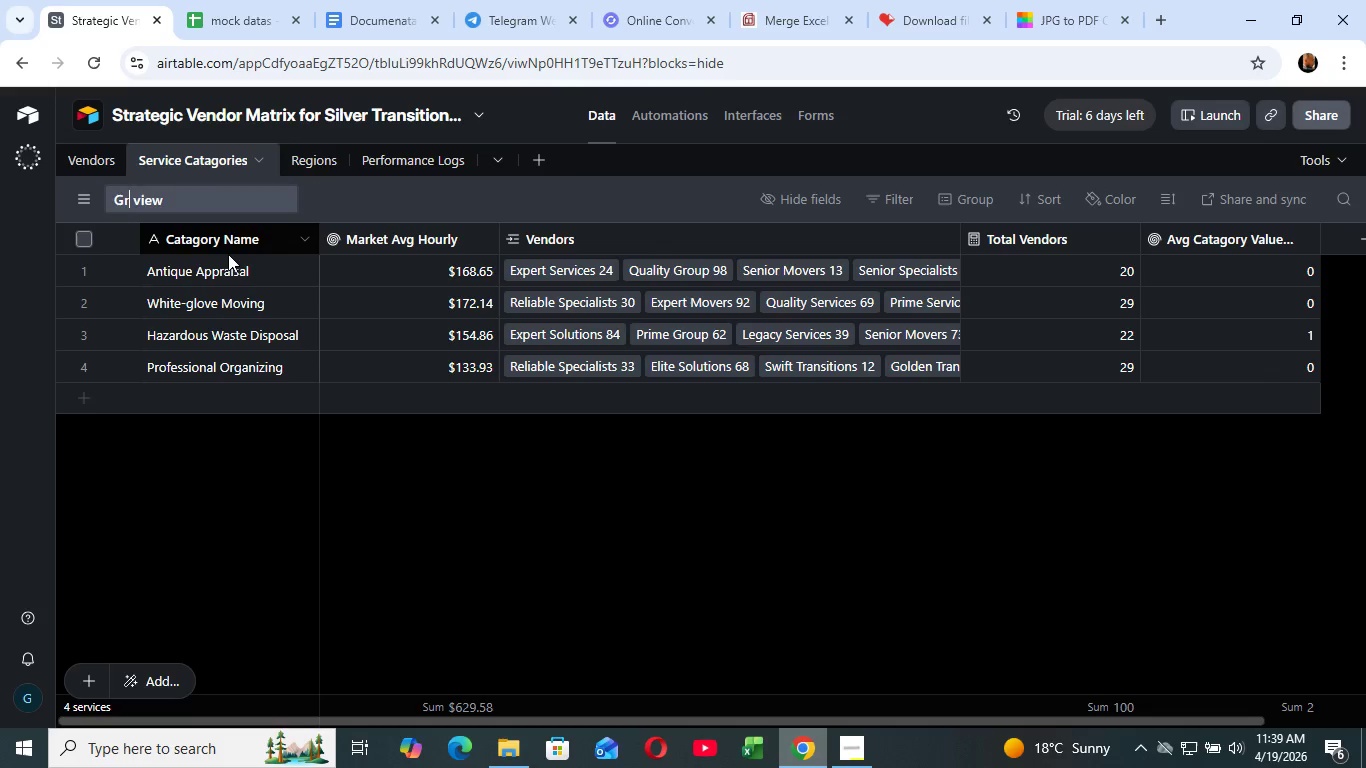 
hold_key(key=Backspace, duration=0.97)
 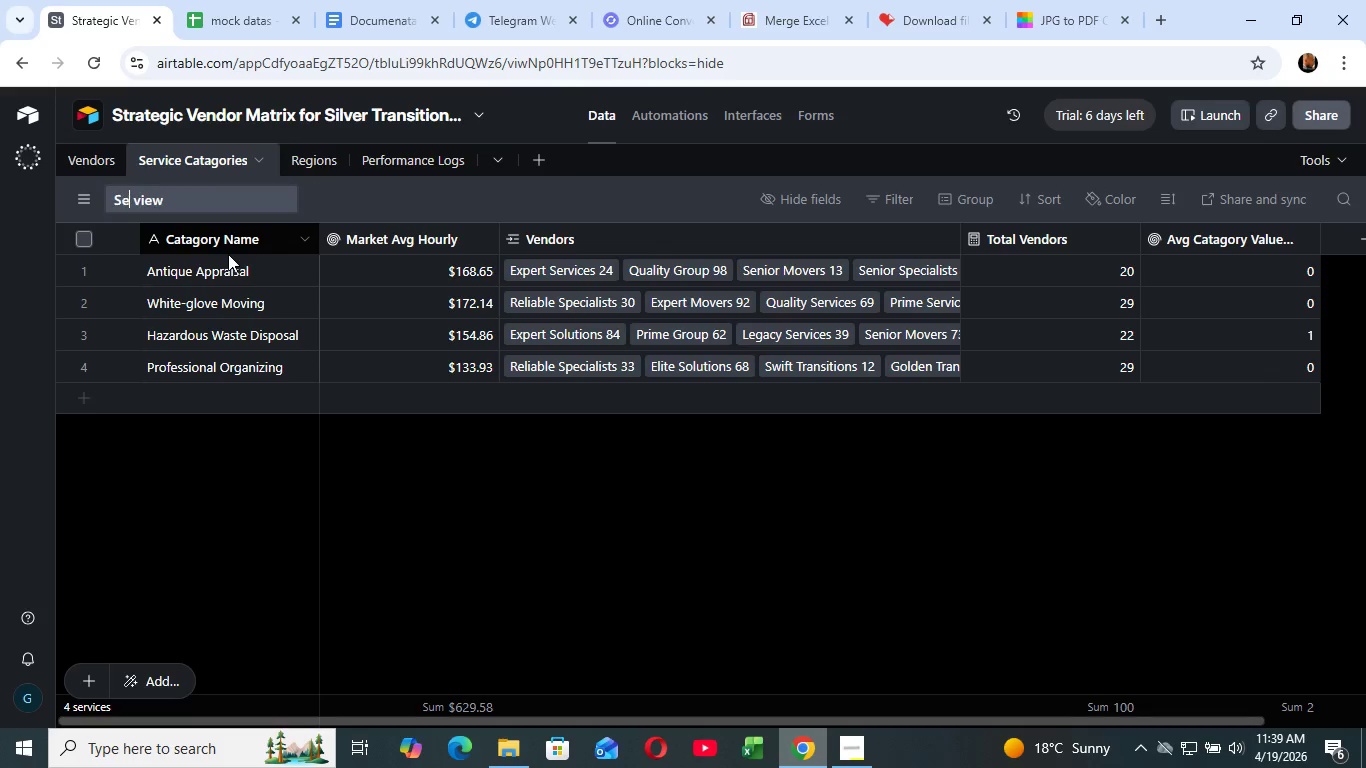 
type(Service)
 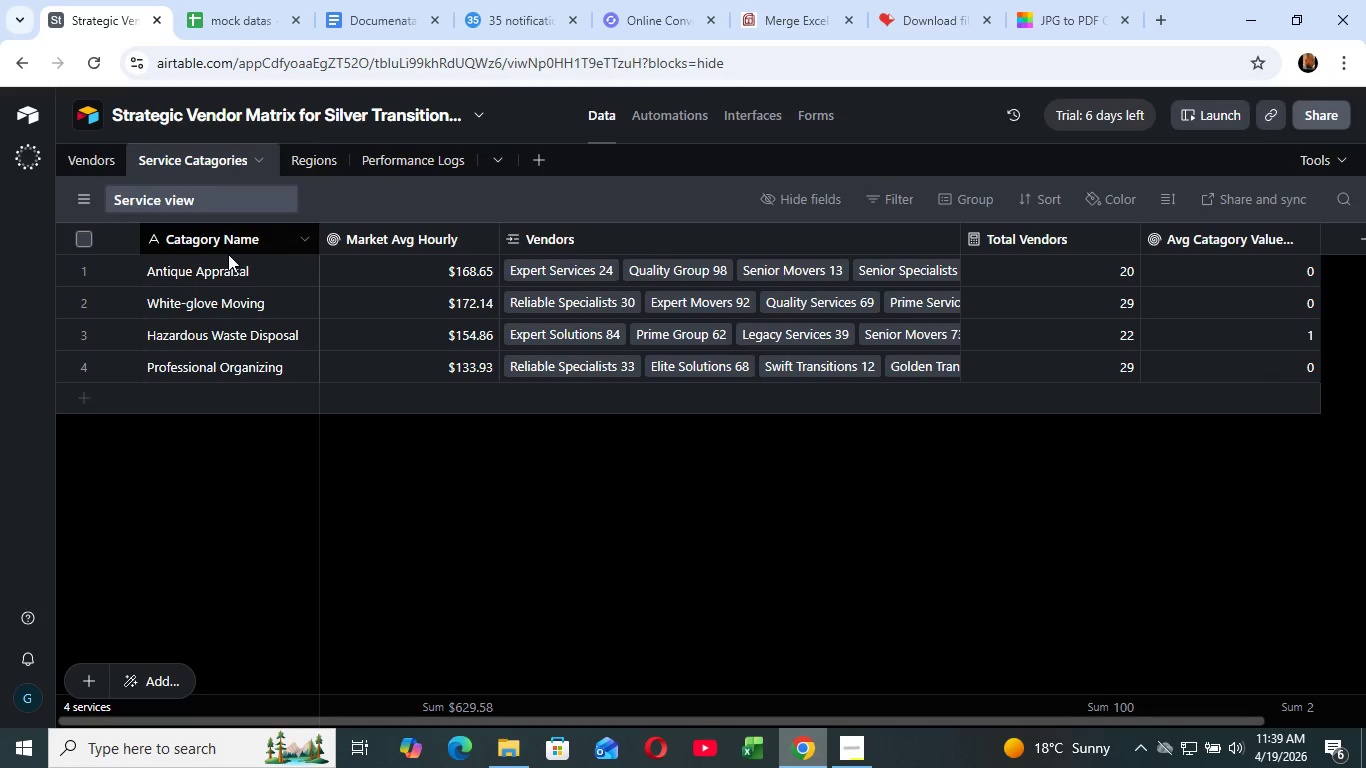 
wait(12.3)
 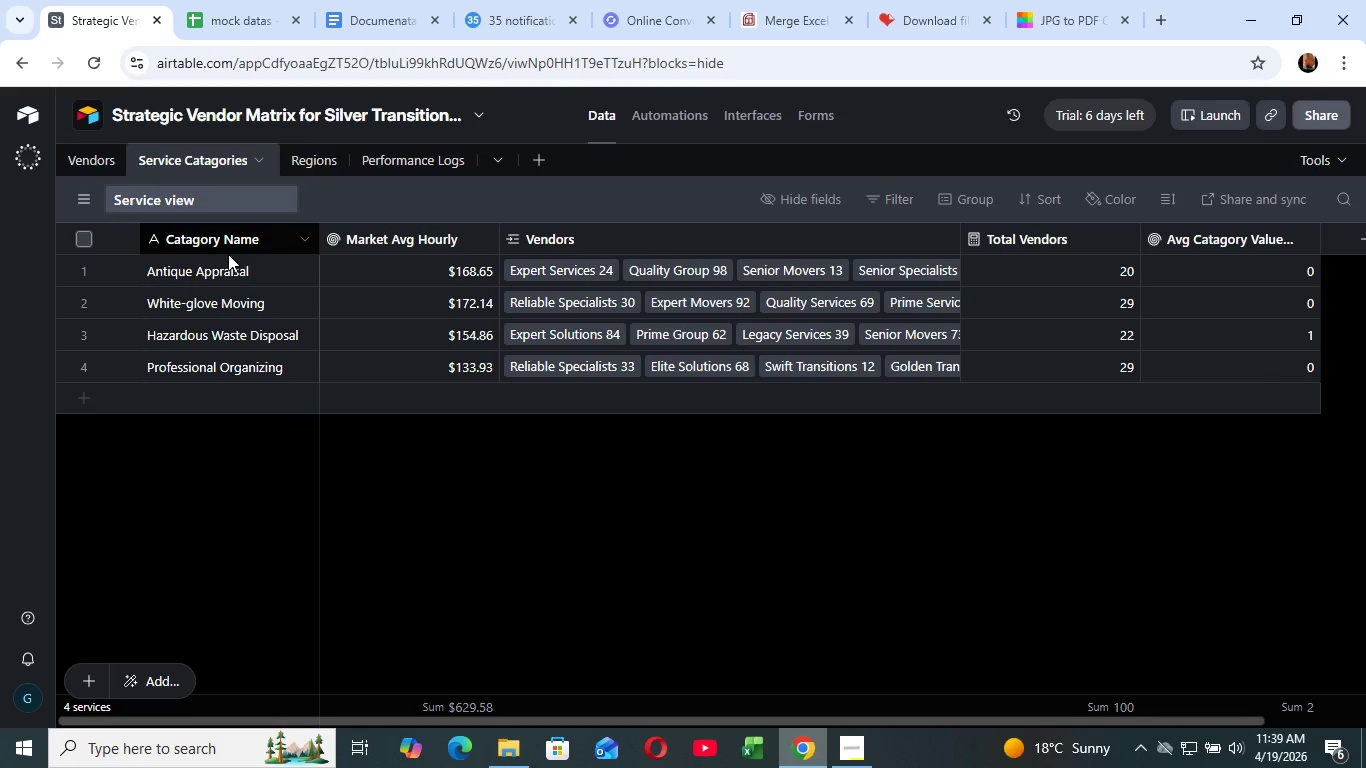 
key(ArrowRight)
 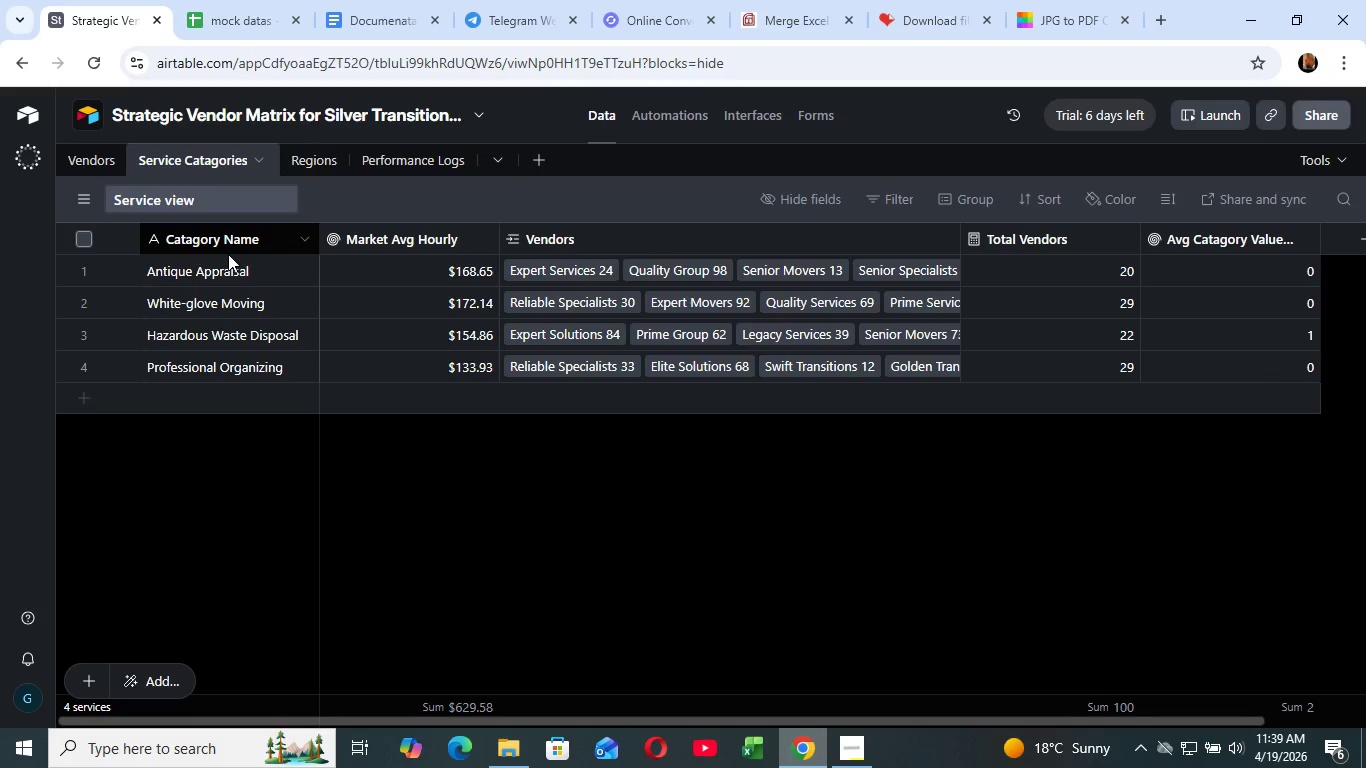 
key(ArrowRight)
 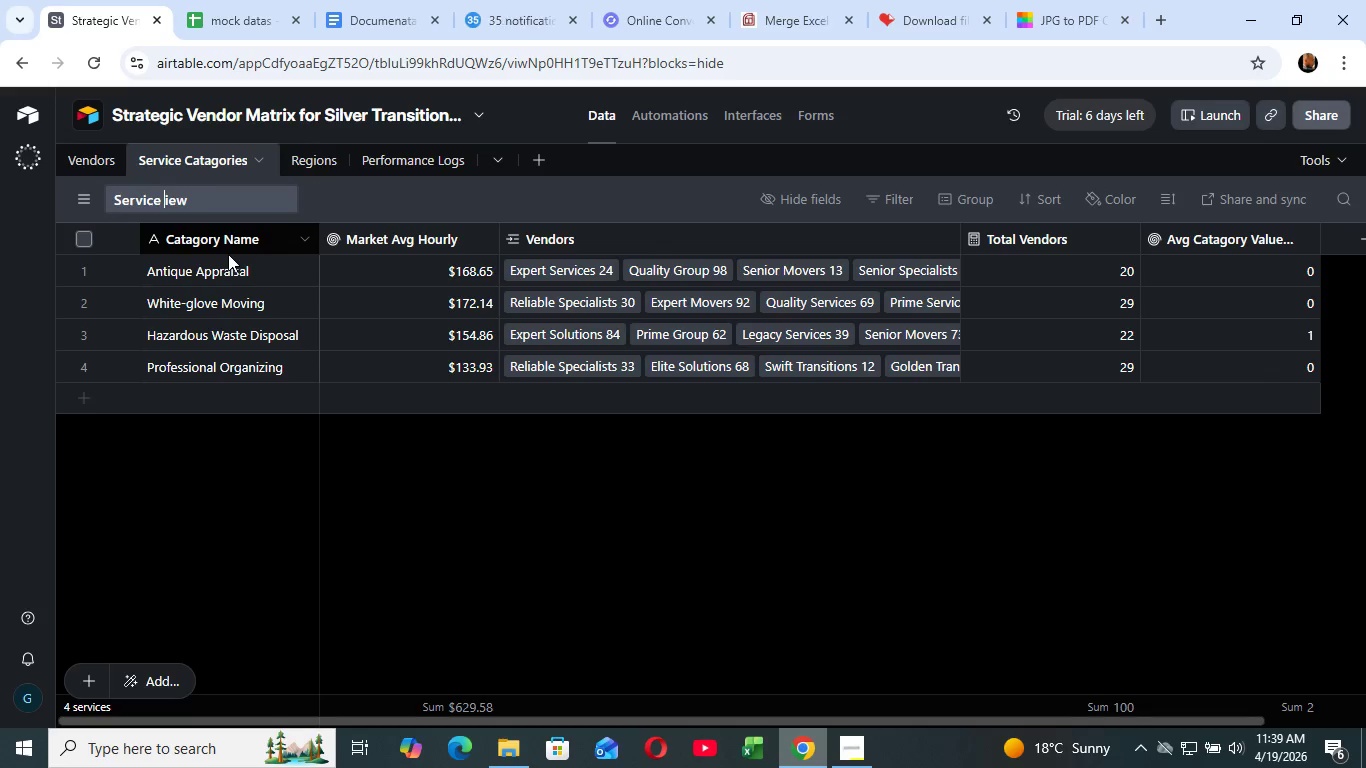 
key(Backspace)
 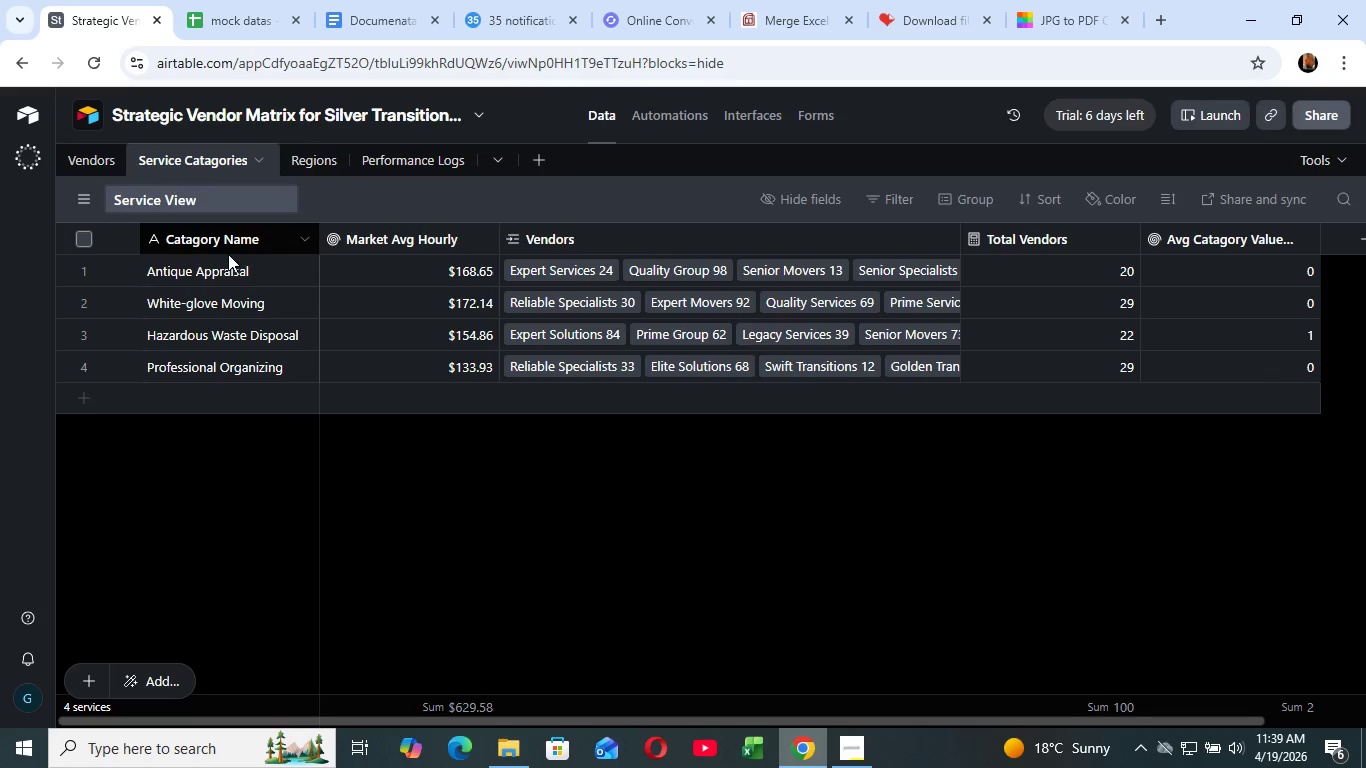 
key(Shift+ShiftLeft)